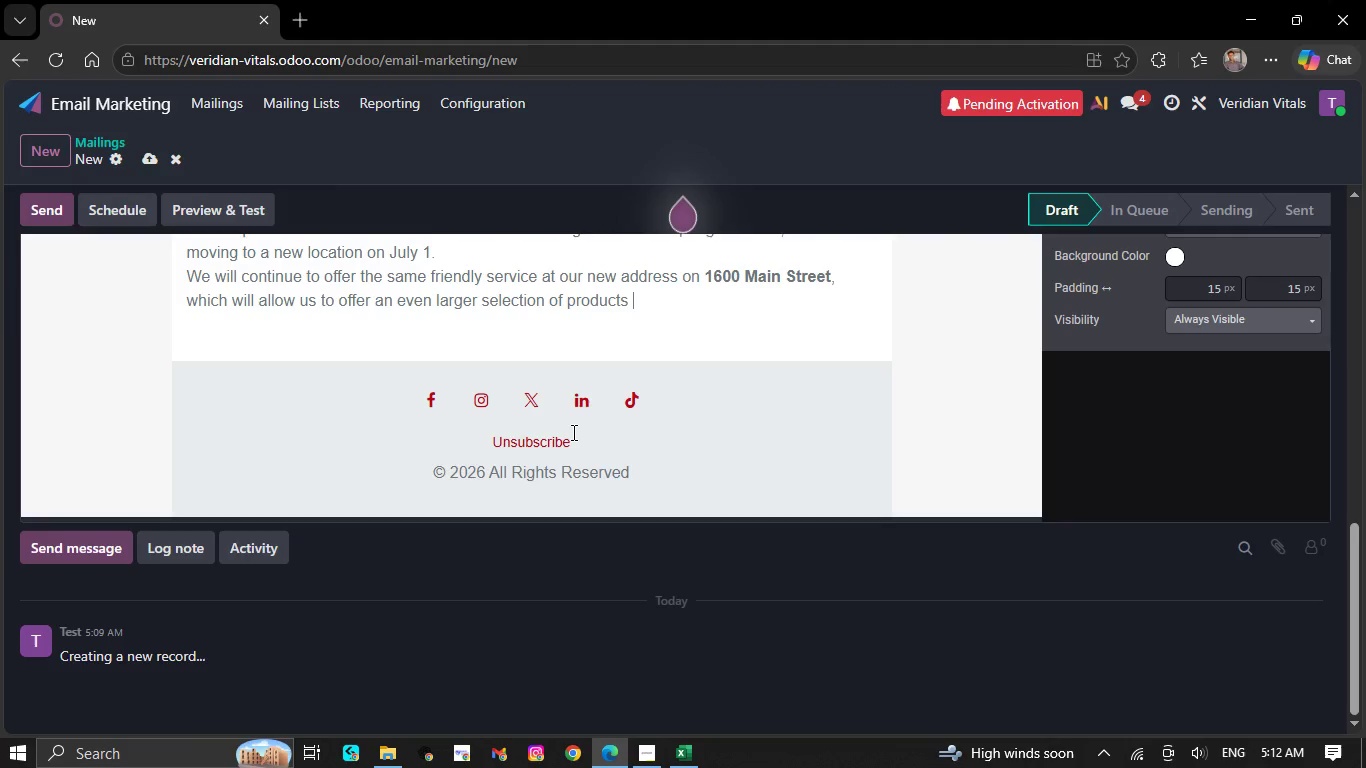 
key(Backspace)
 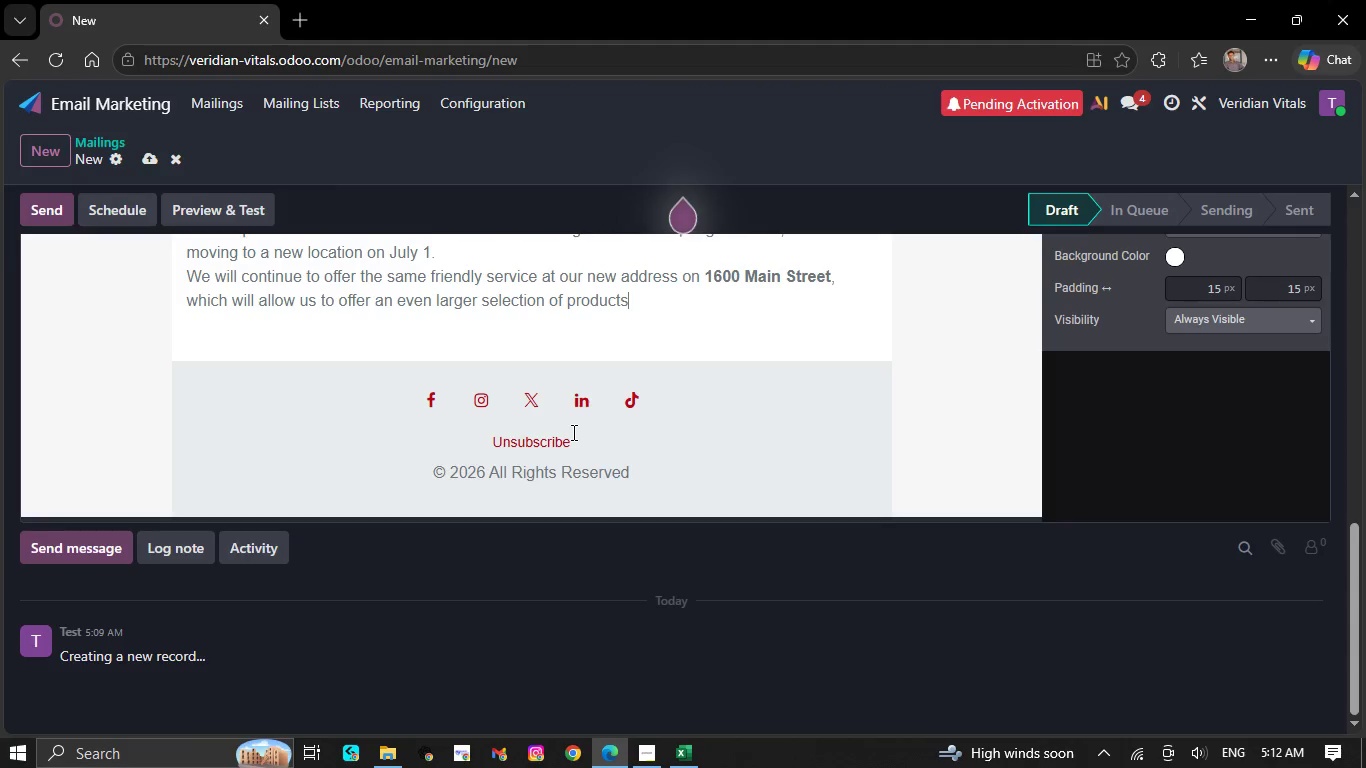 
key(Backspace)
 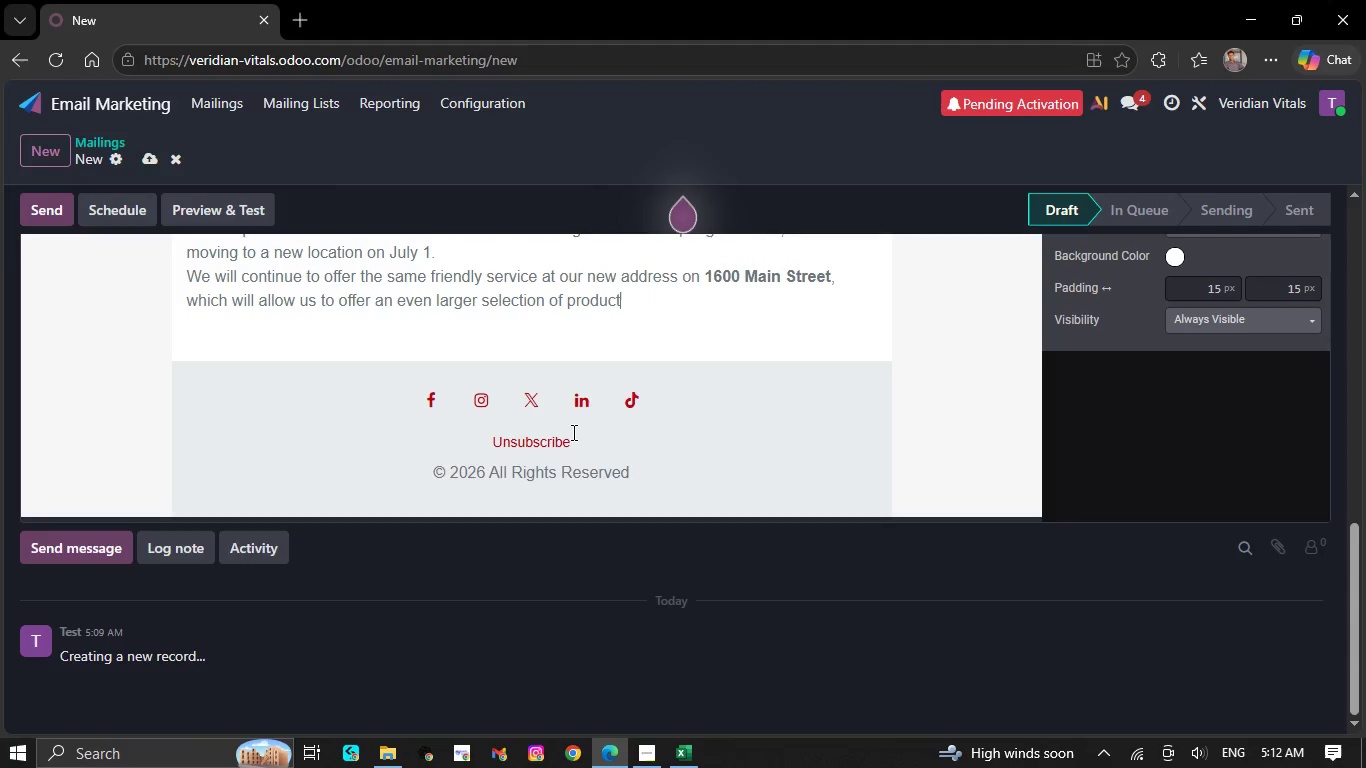 
key(Backspace)
 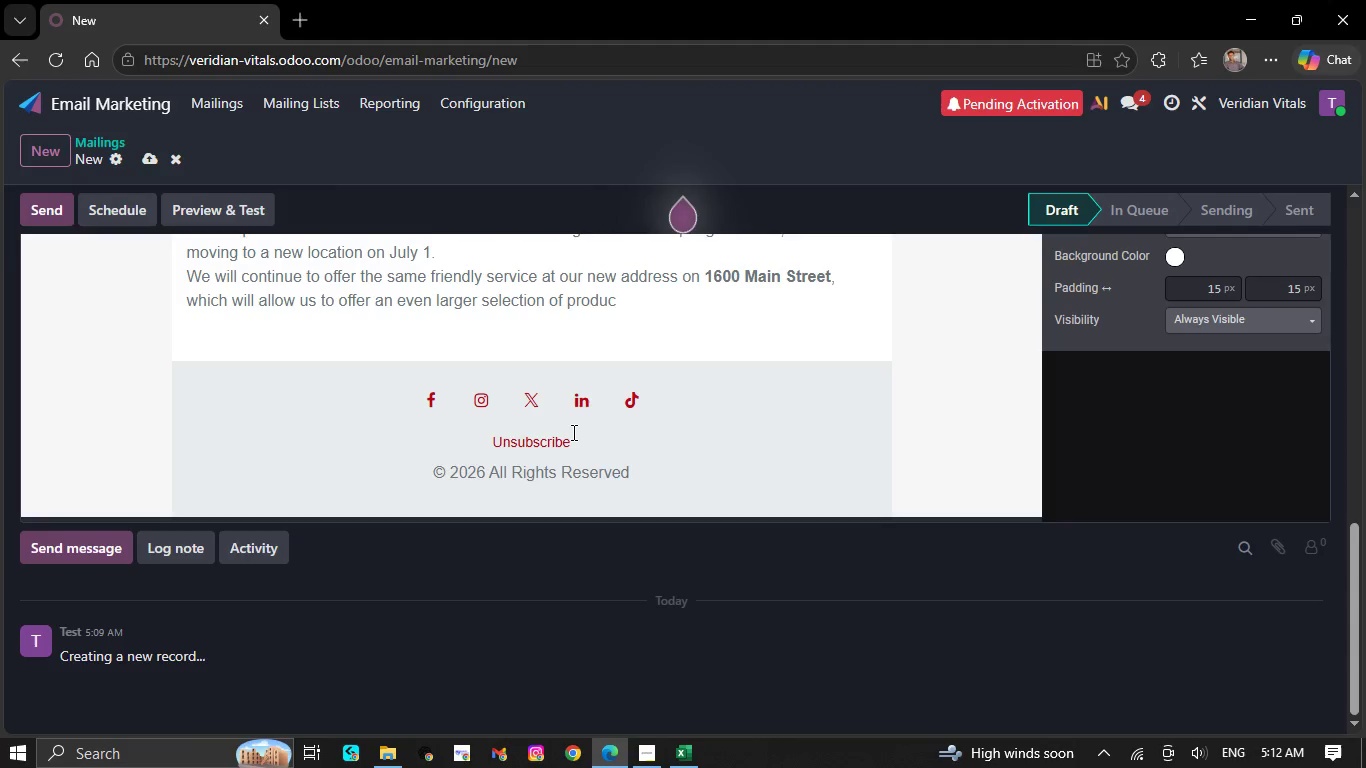 
key(Backspace)
 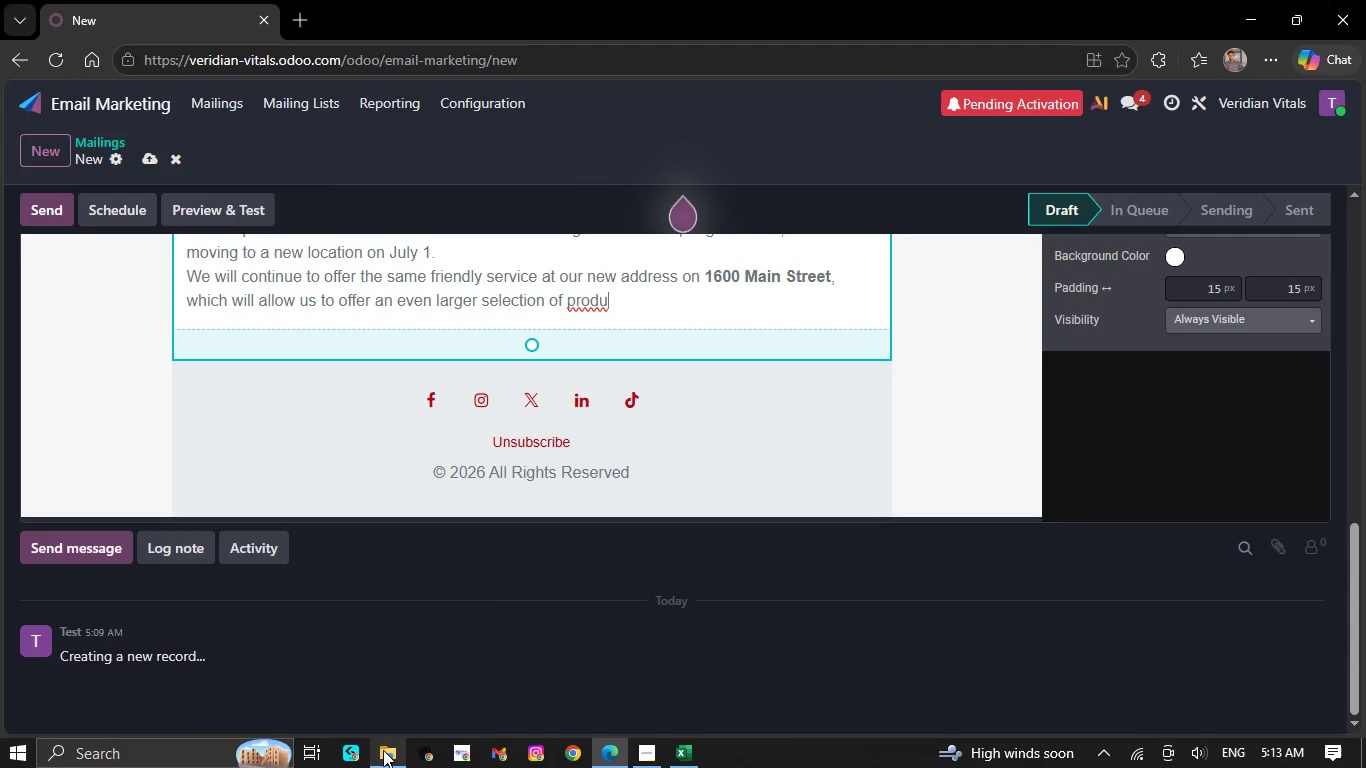 
wait(6.05)
 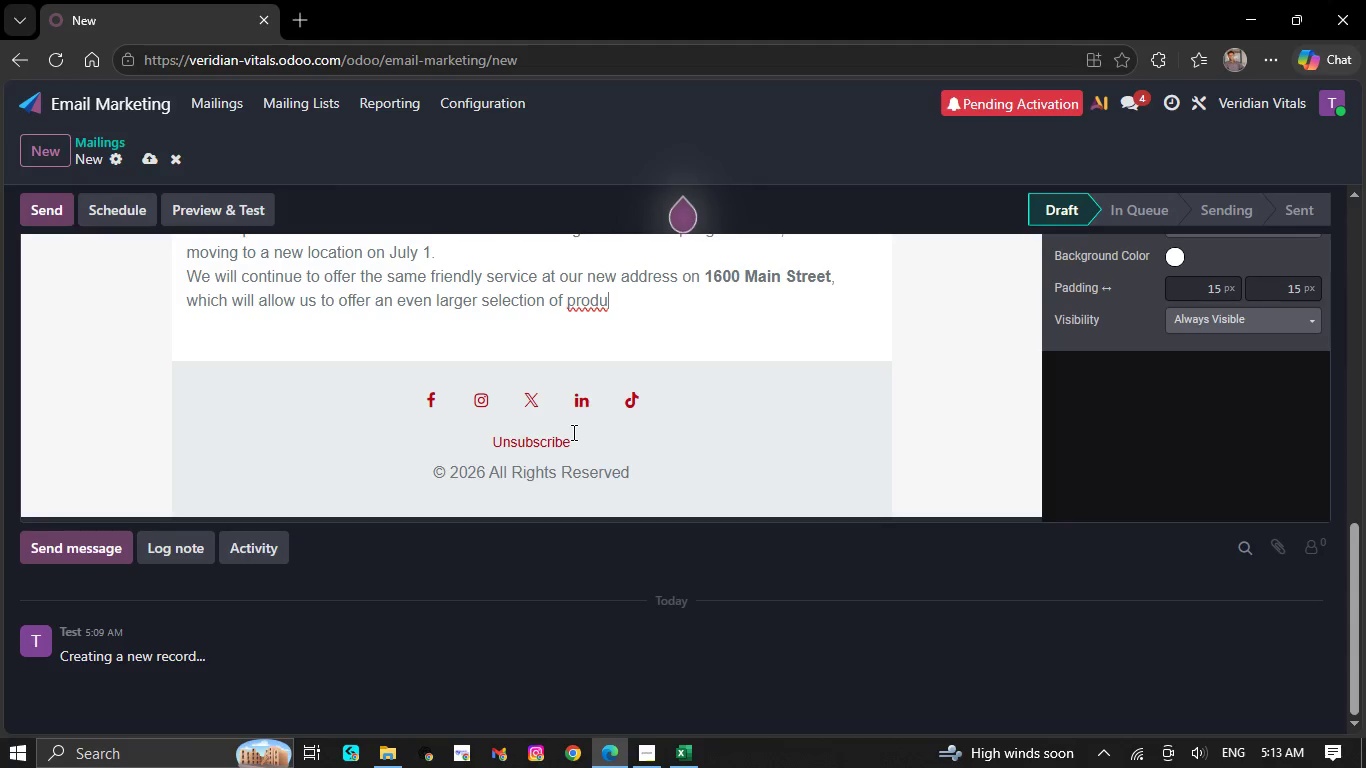 
left_click([485, 603])
 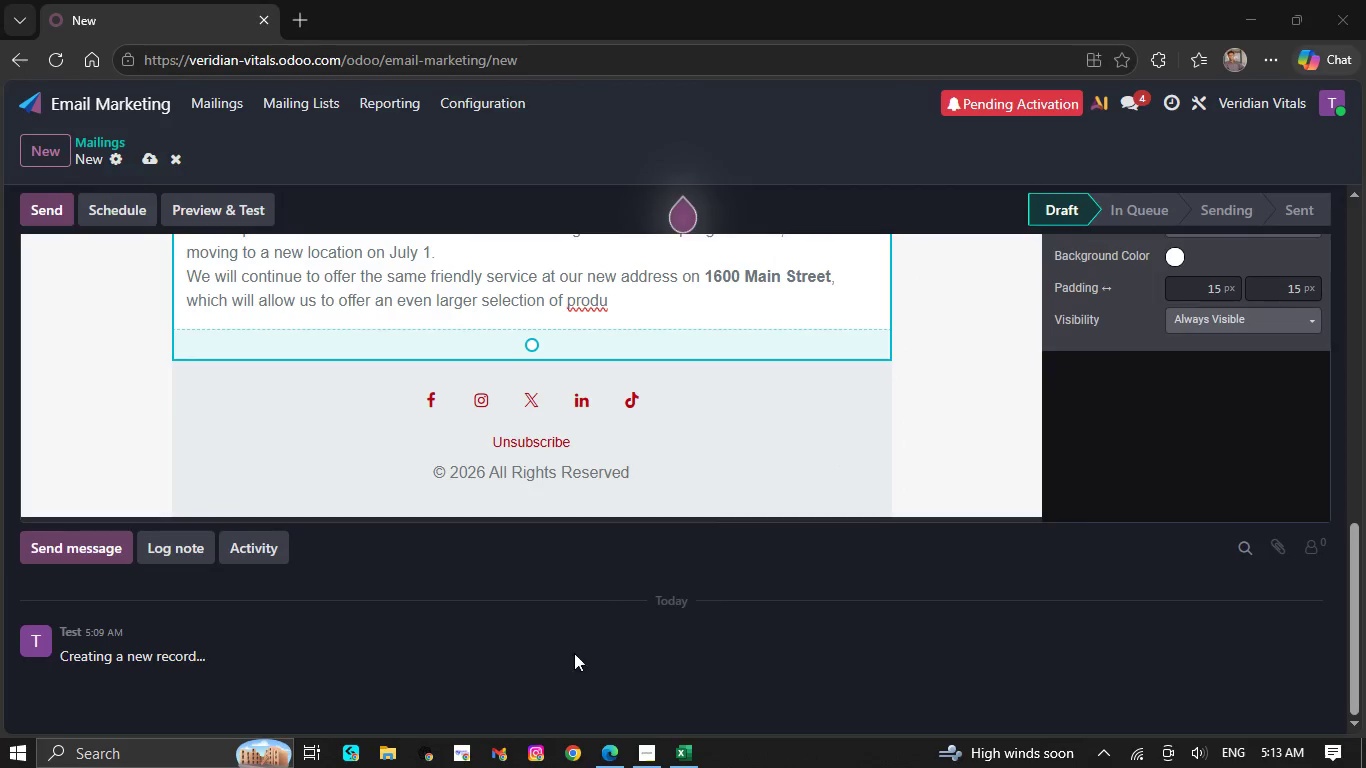 
mouse_move([709, 736])
 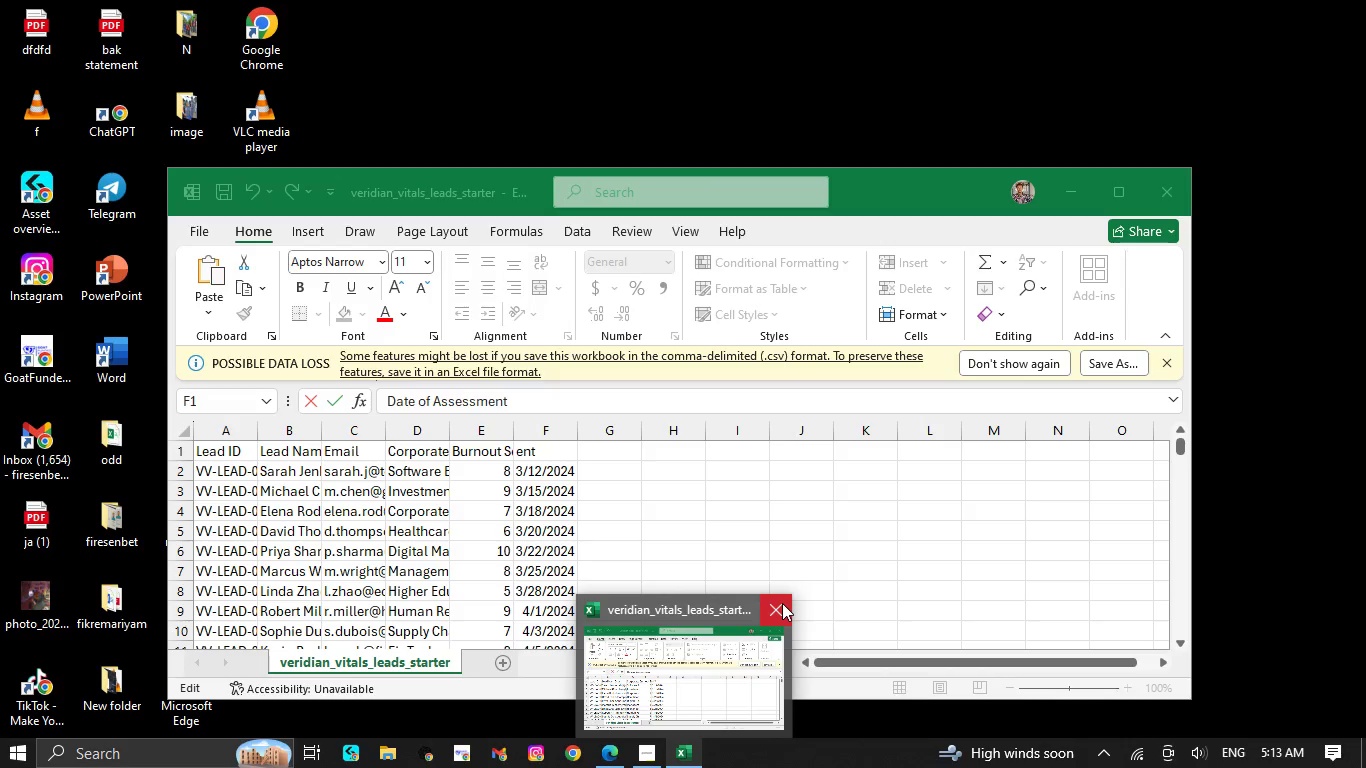 
left_click([782, 603])
 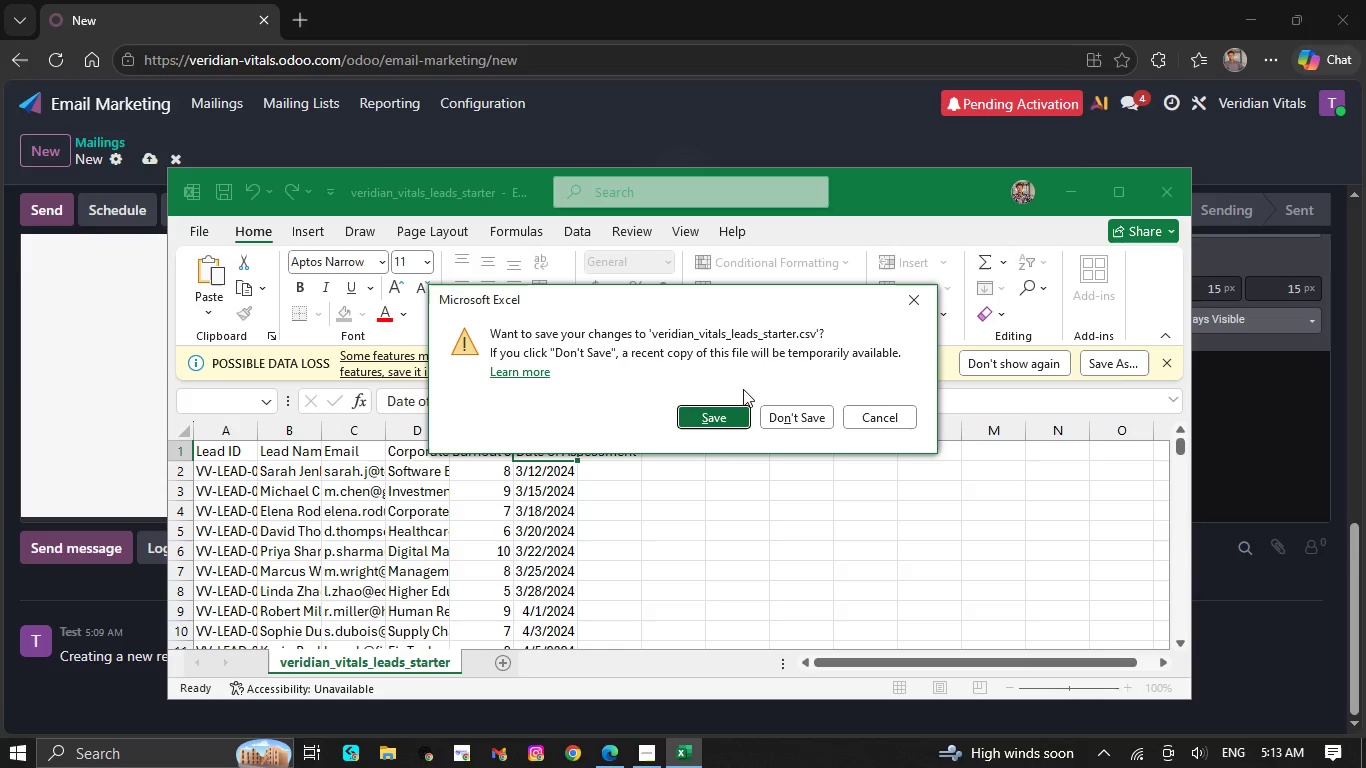 
left_click([788, 416])
 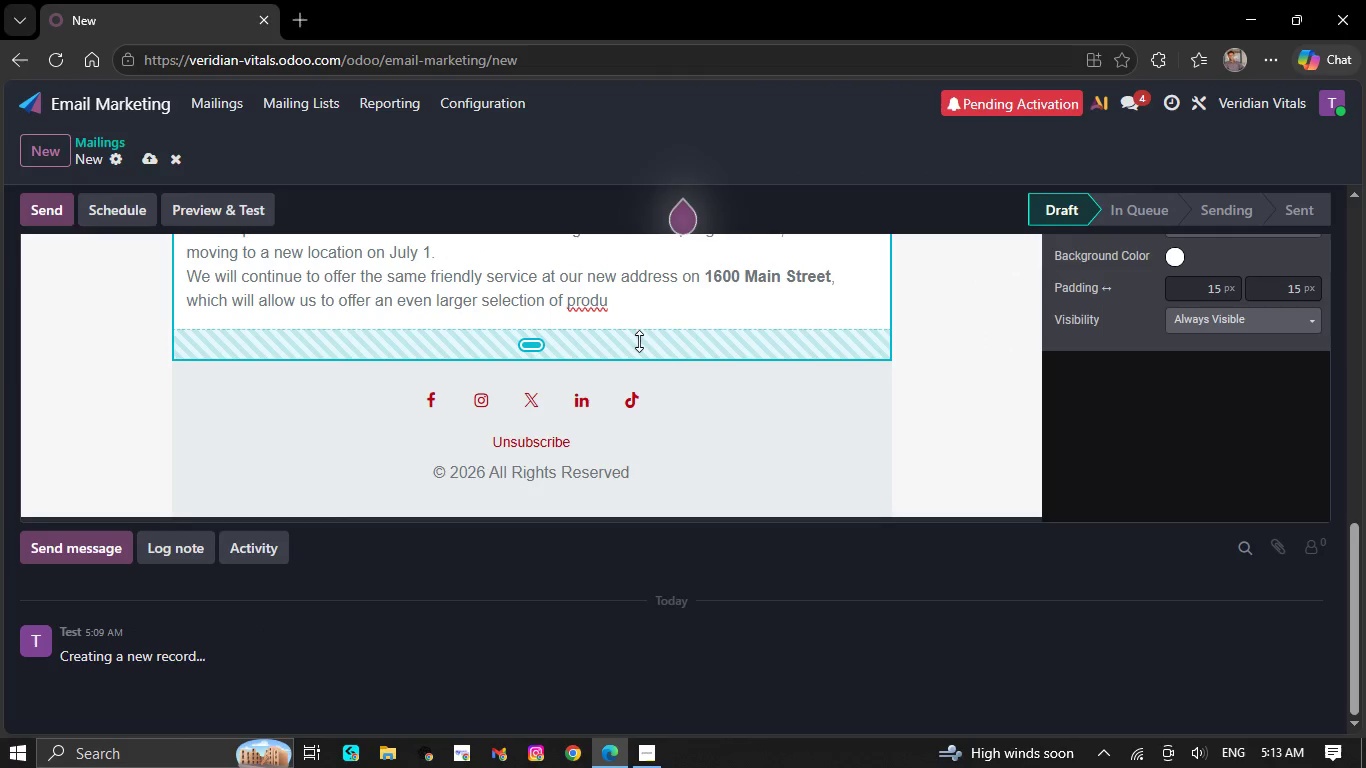 
key(Backspace)
 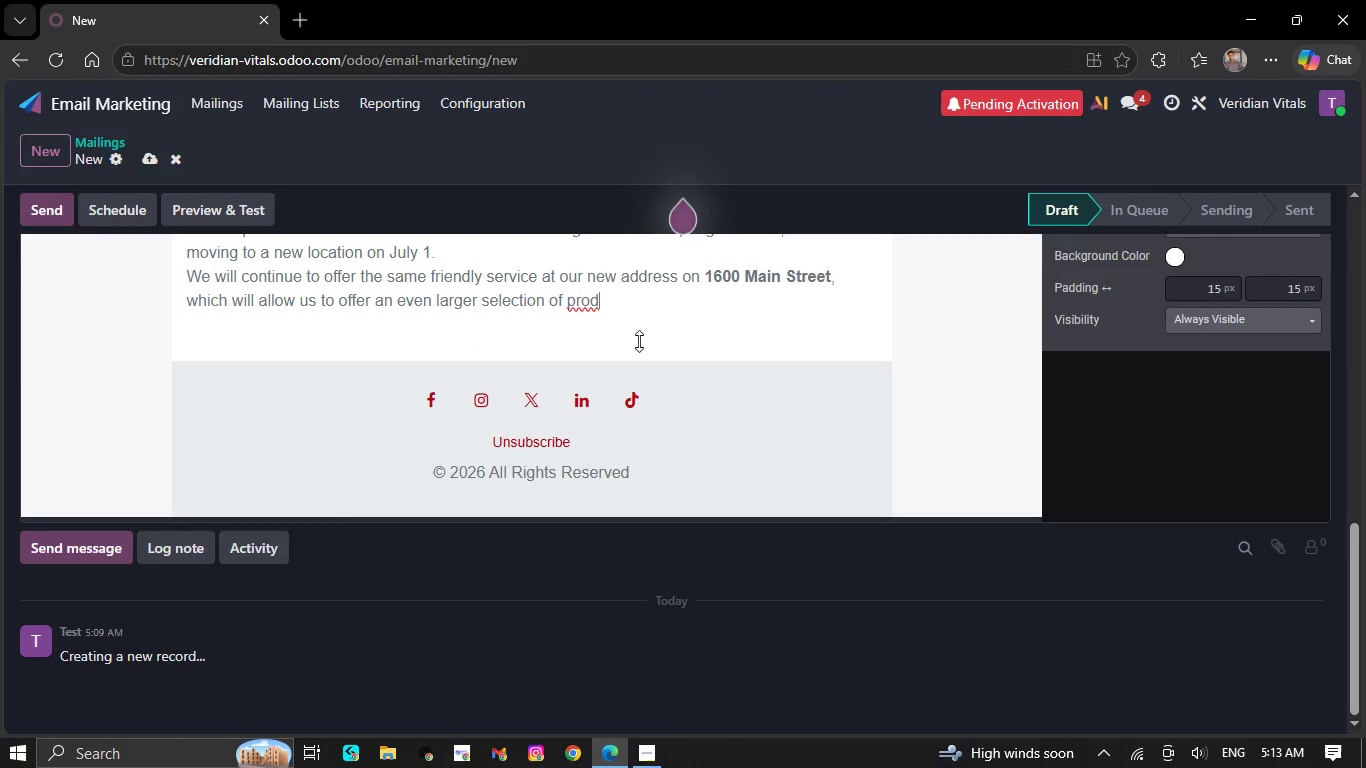 
key(Backspace)
 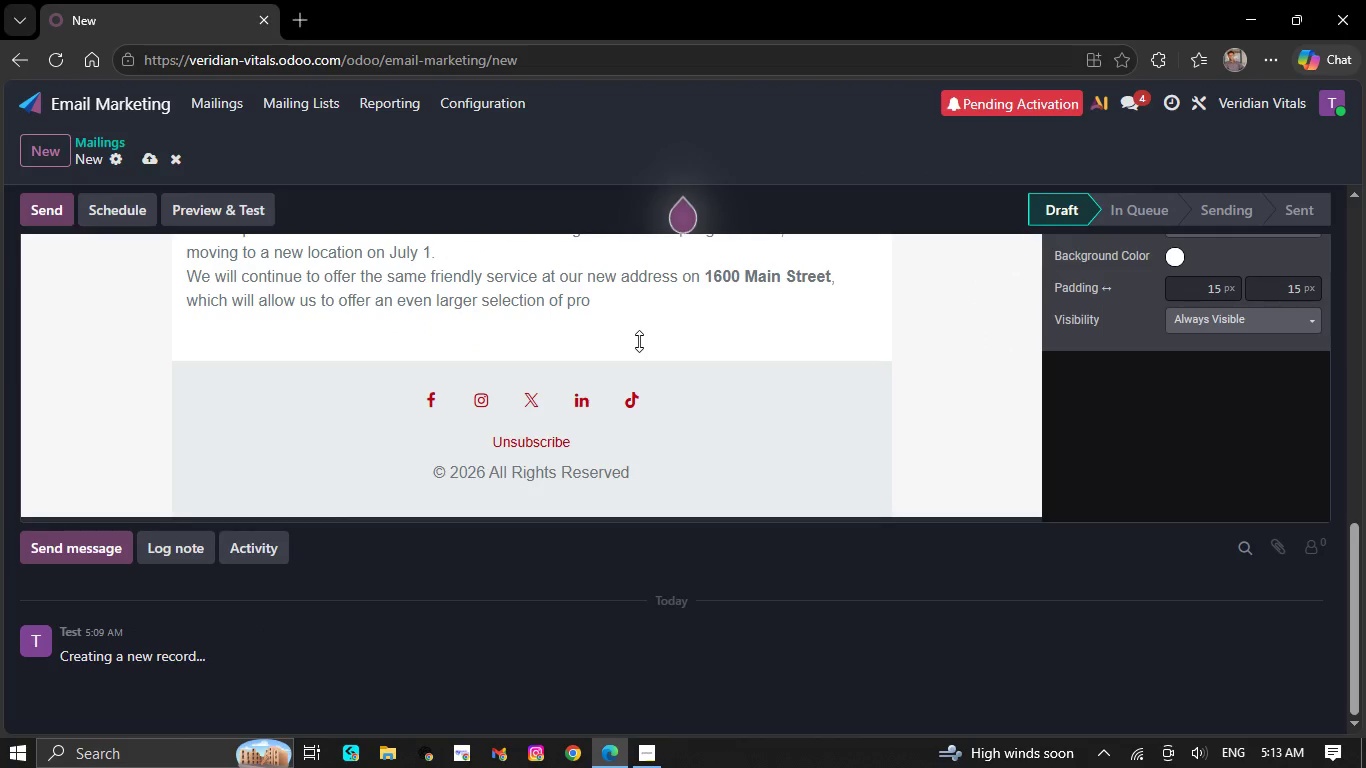 
key(Backspace)
 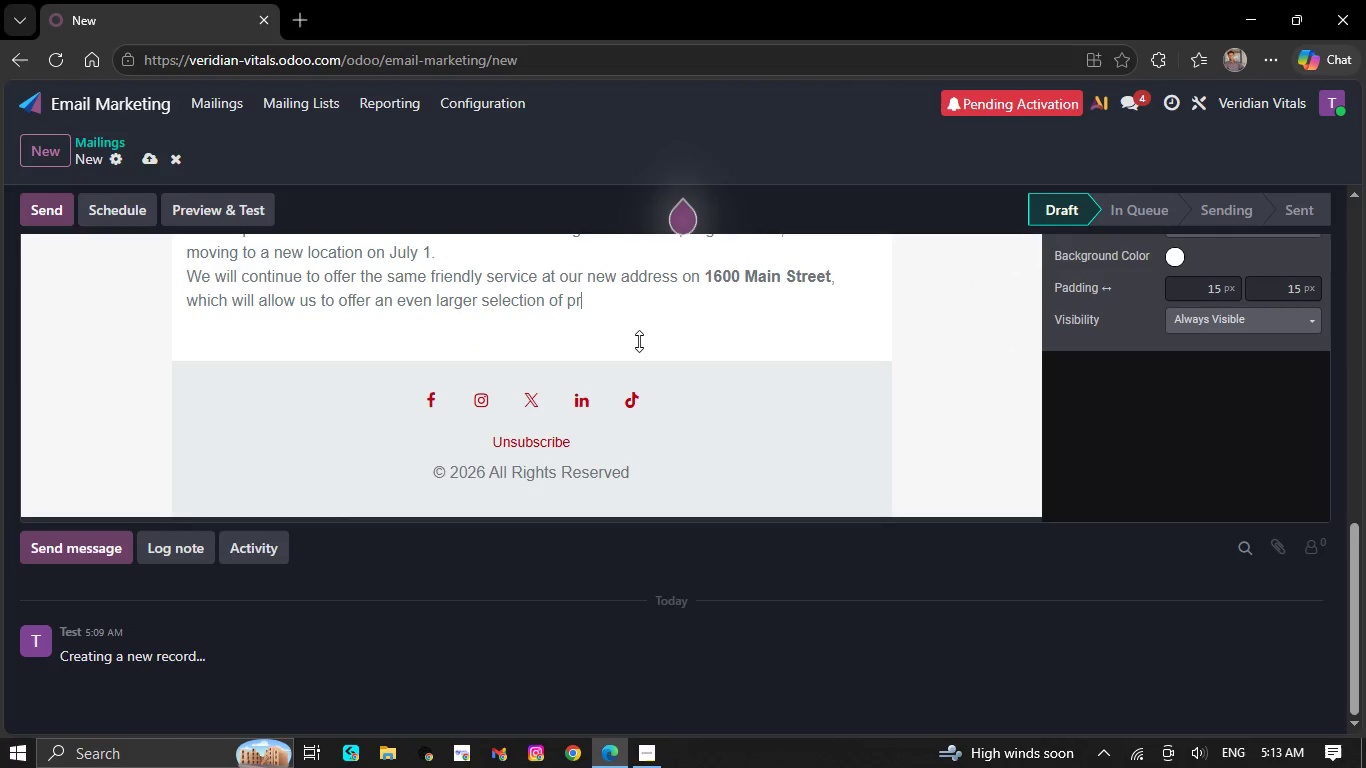 
key(Backspace)
 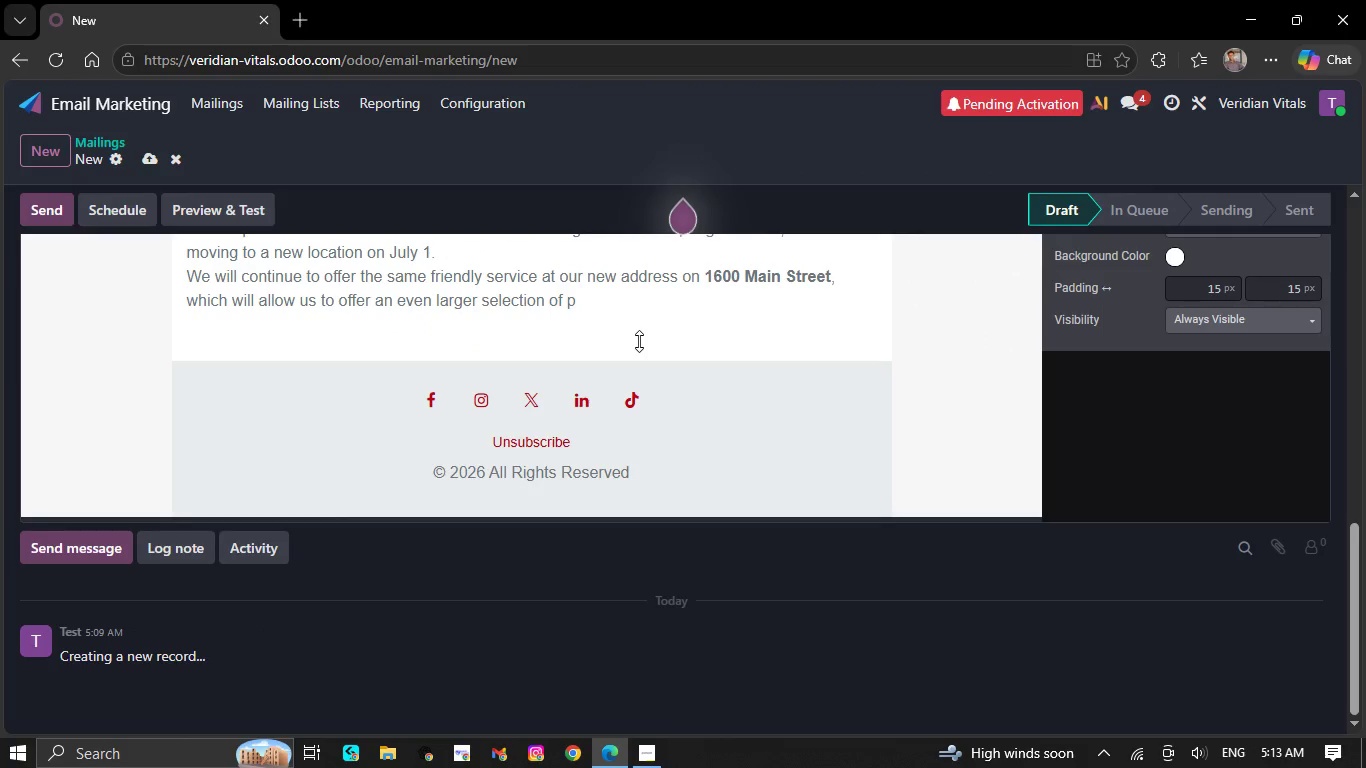 
key(Backspace)
 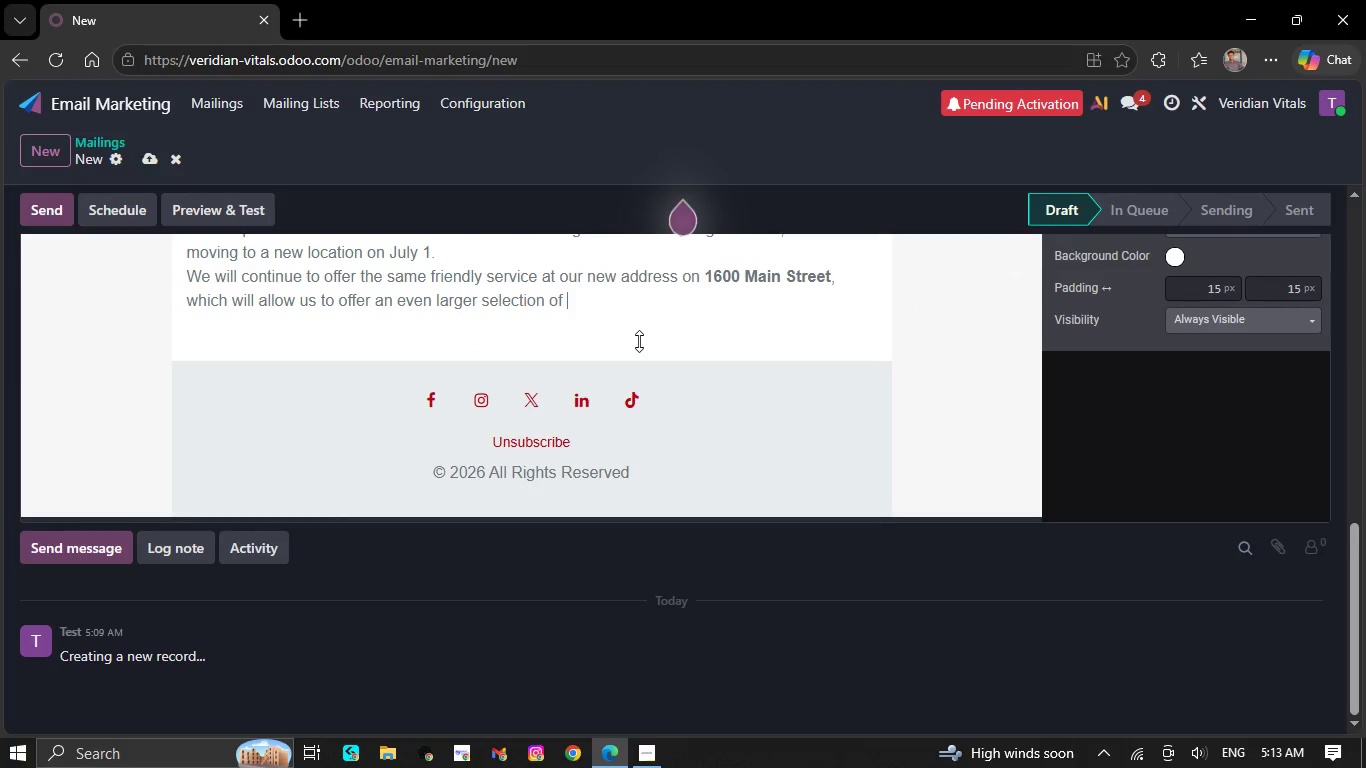 
key(Backspace)
 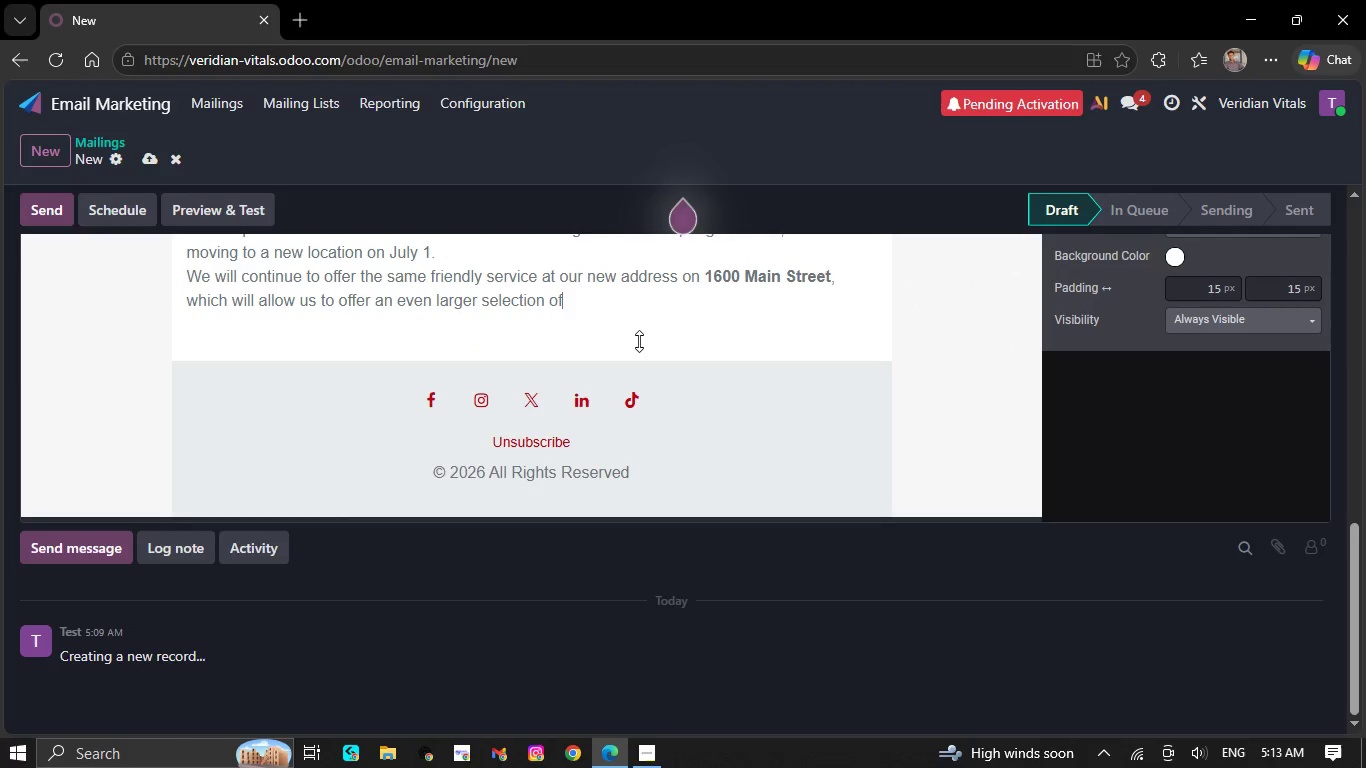 
key(Backspace)
 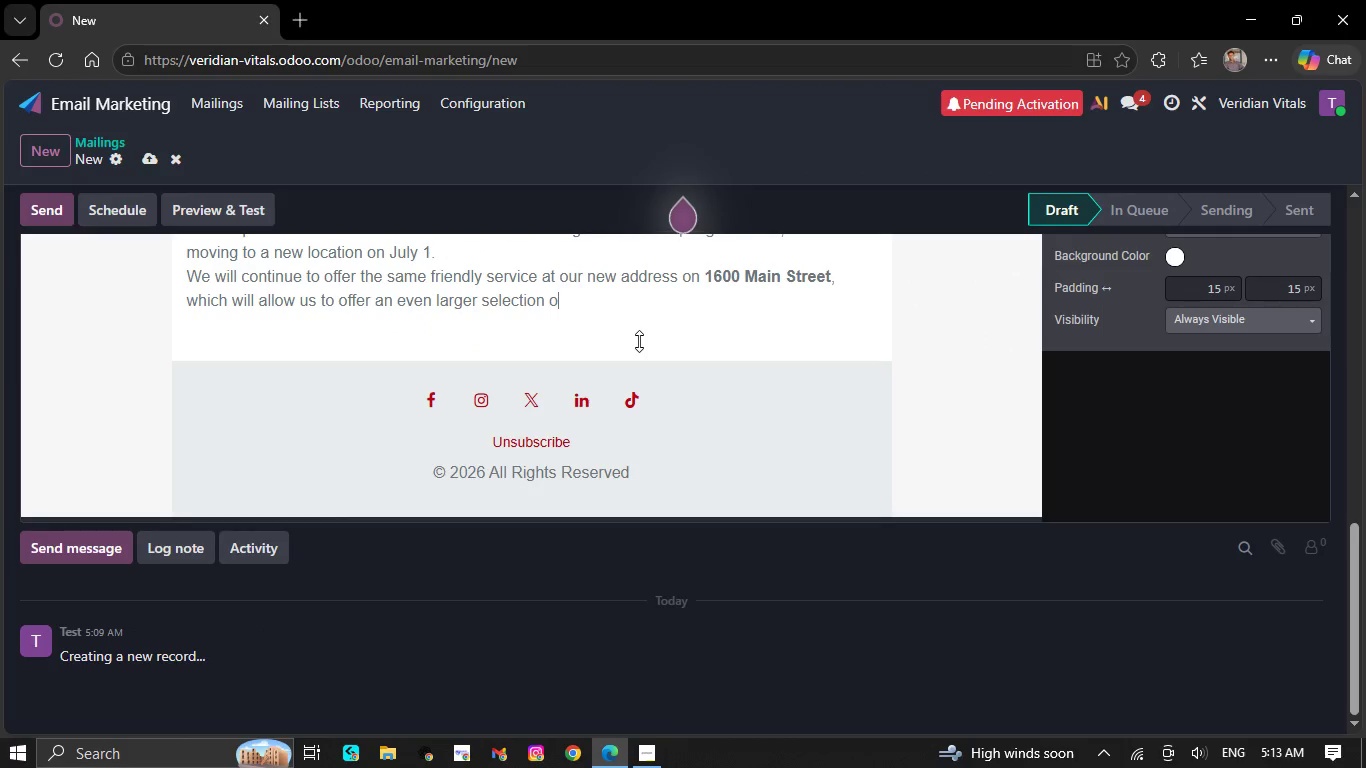 
key(Backspace)
 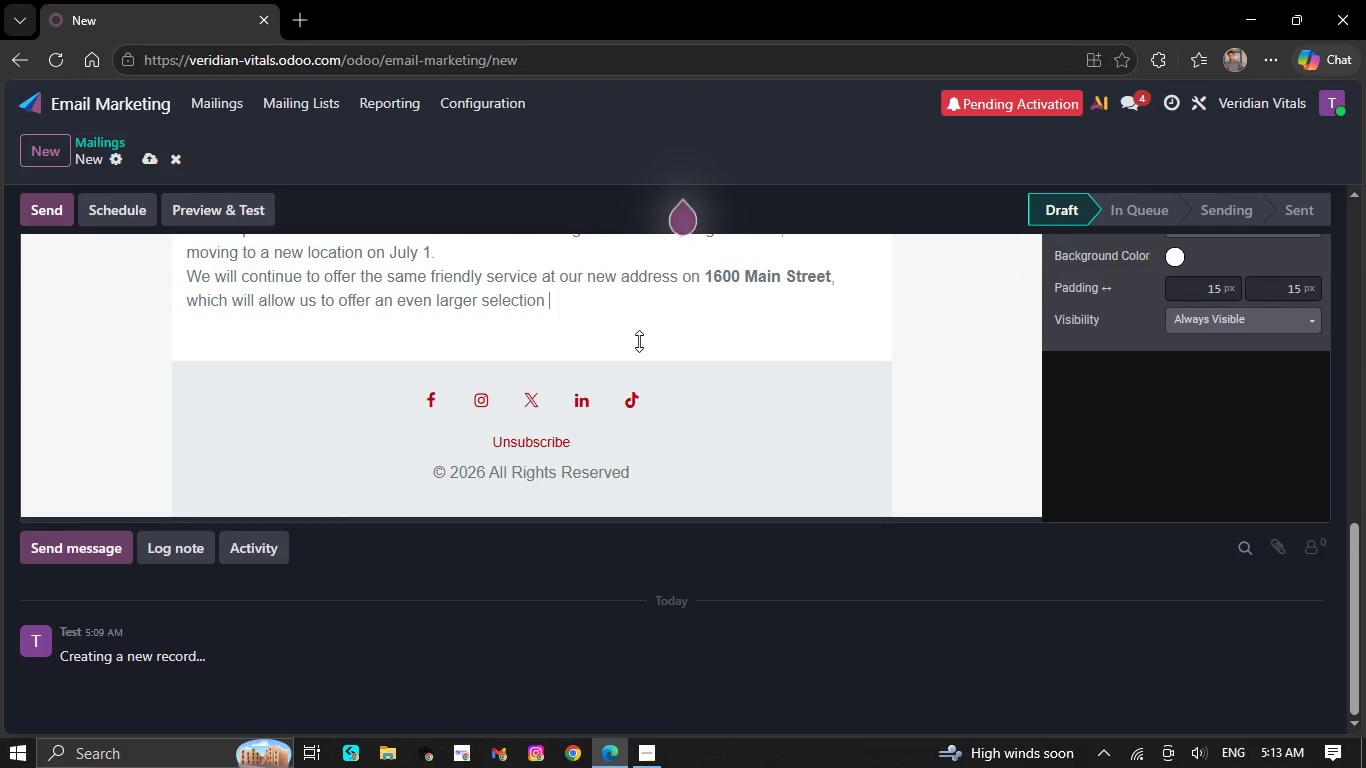 
key(Backspace)
 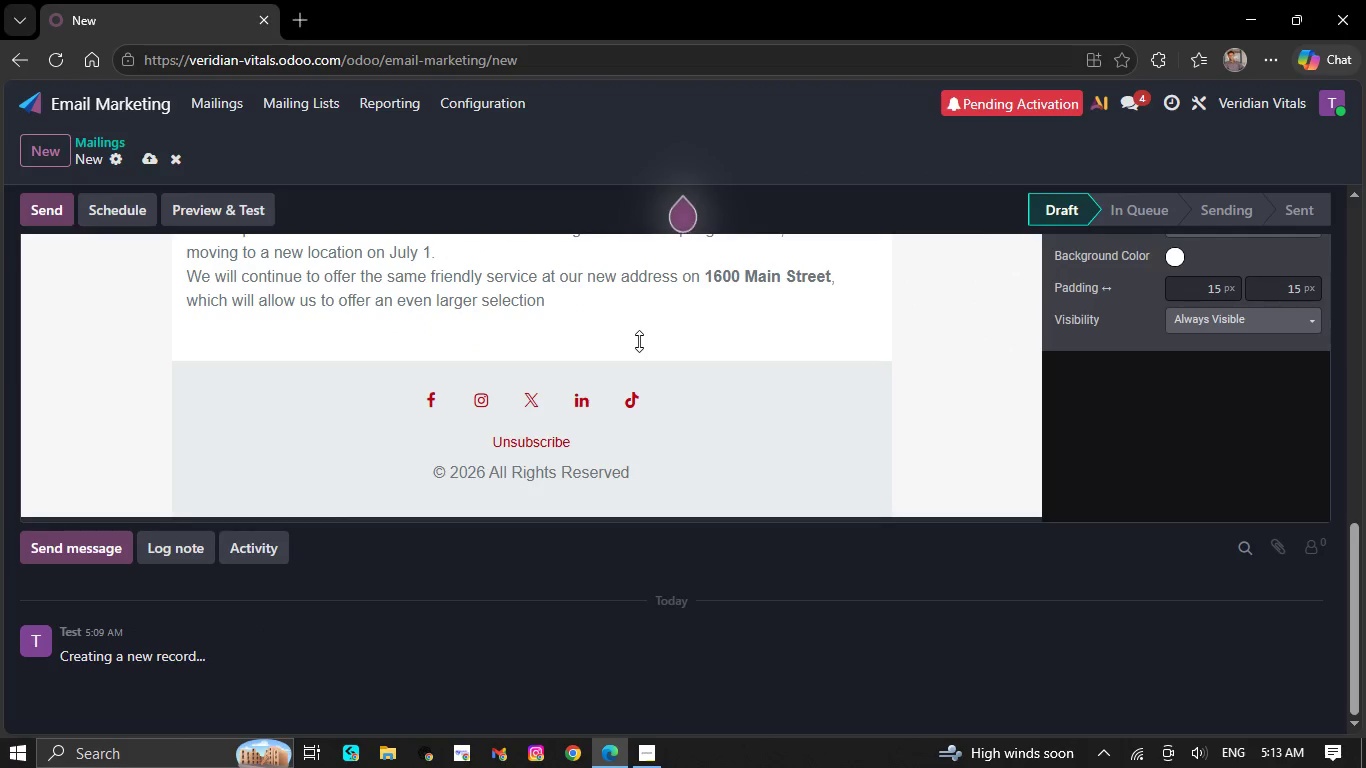 
key(Backspace)
 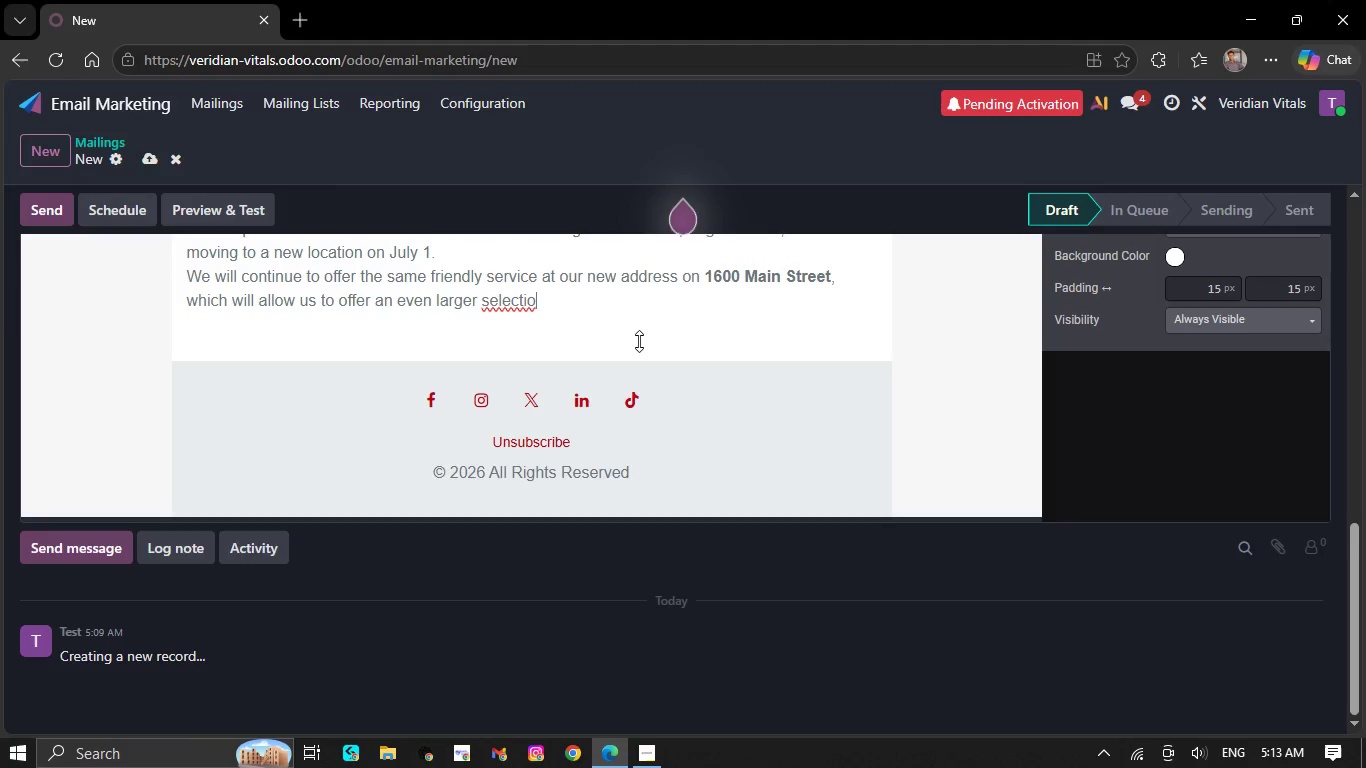 
key(Backspace)
 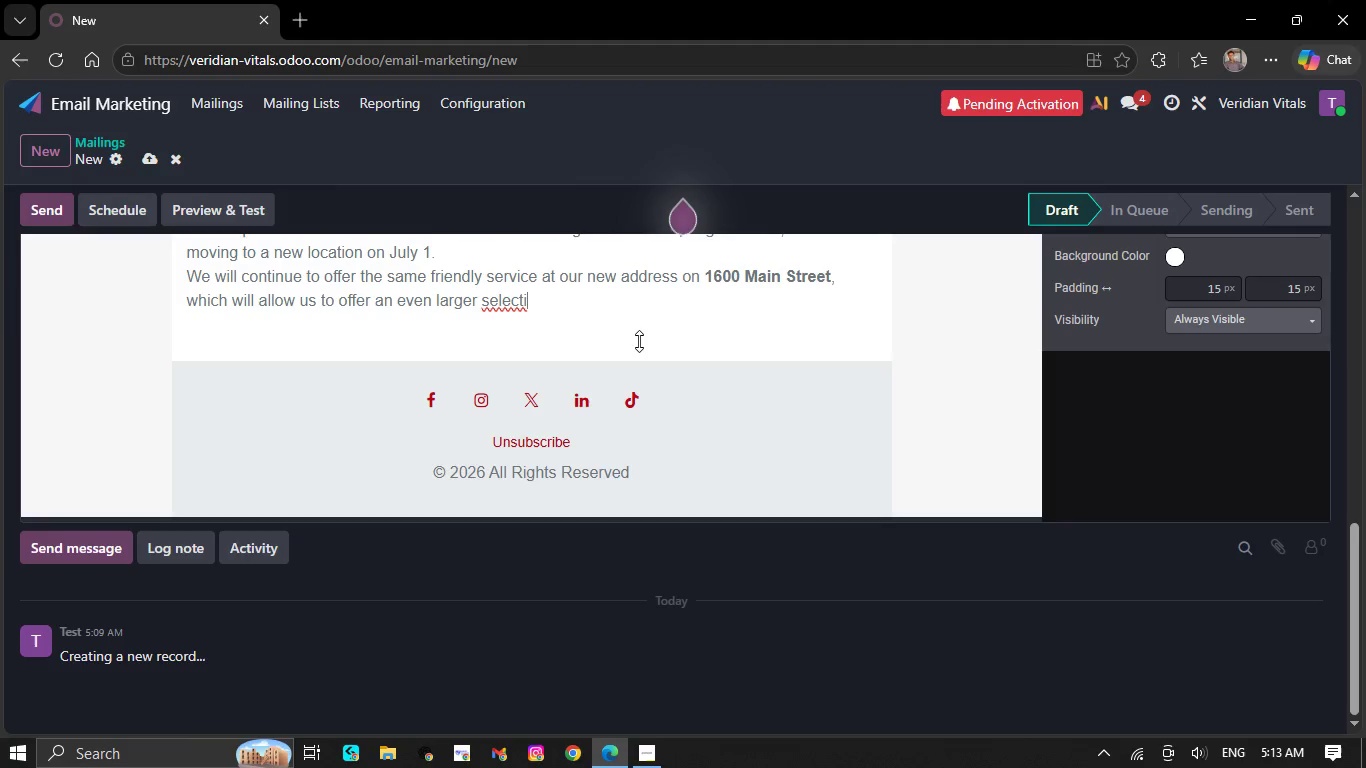 
key(Backspace)
 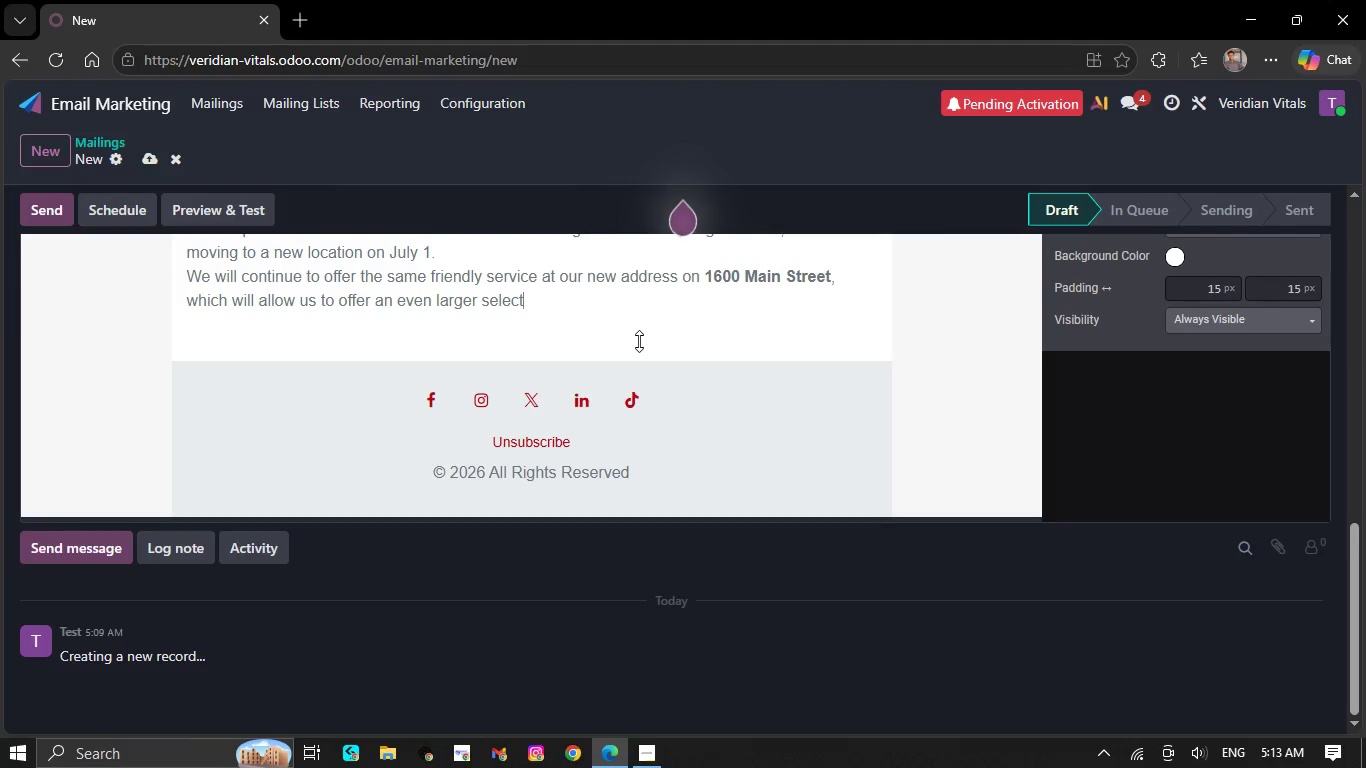 
key(Backspace)
 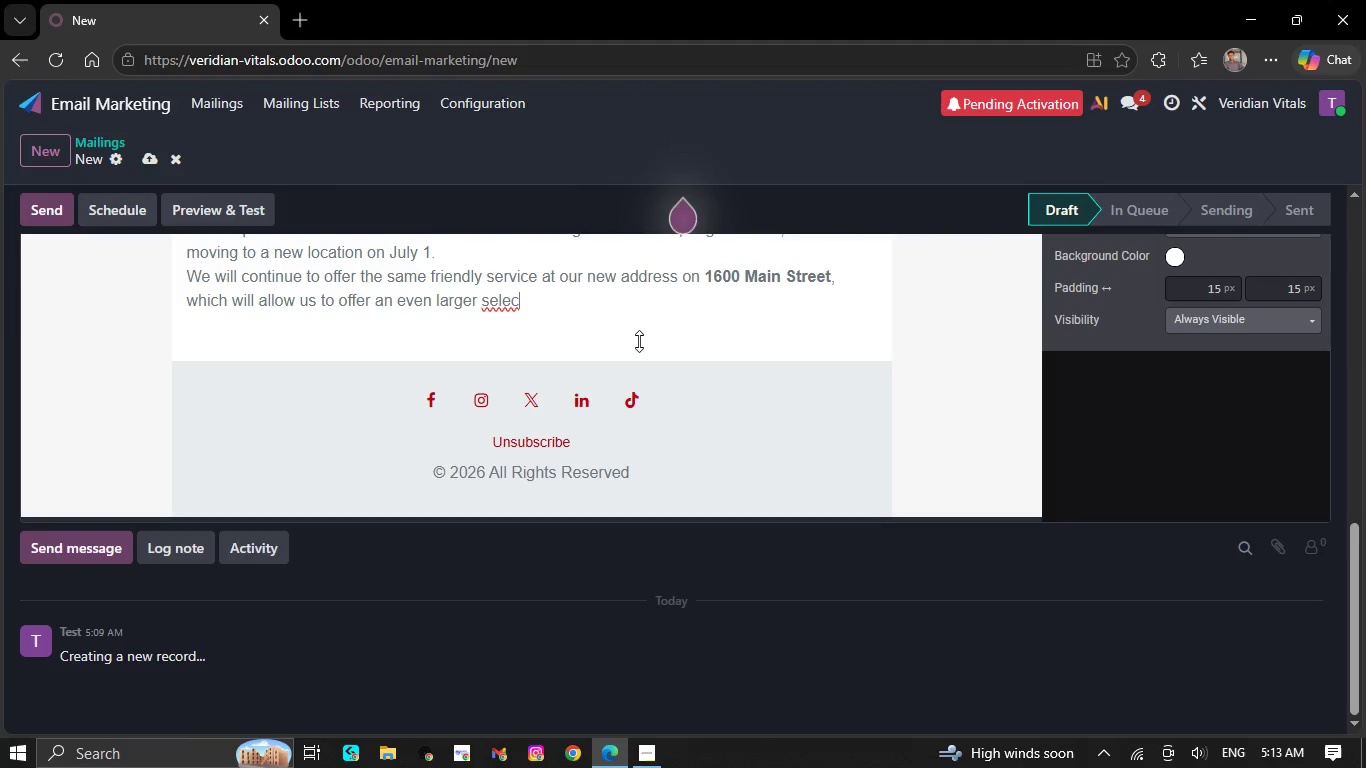 
key(Backspace)
 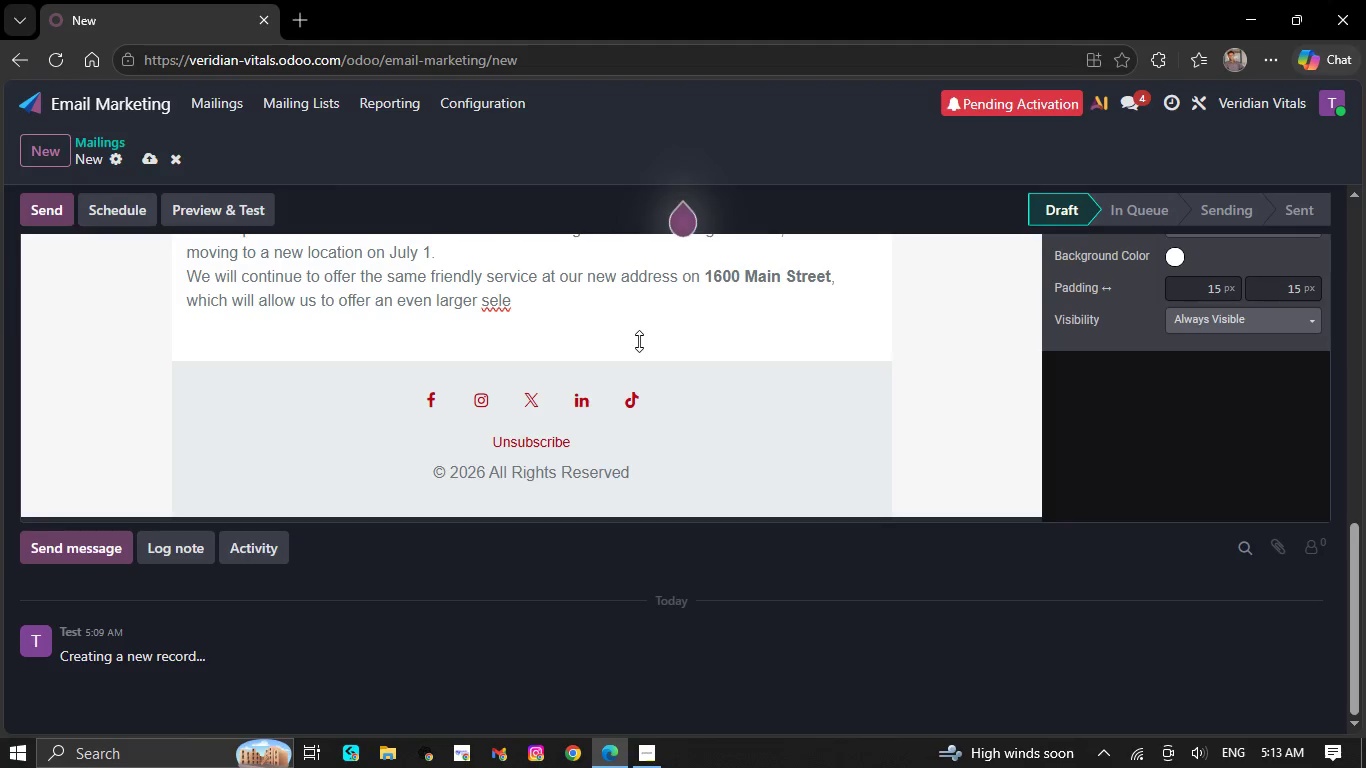 
key(Backspace)
 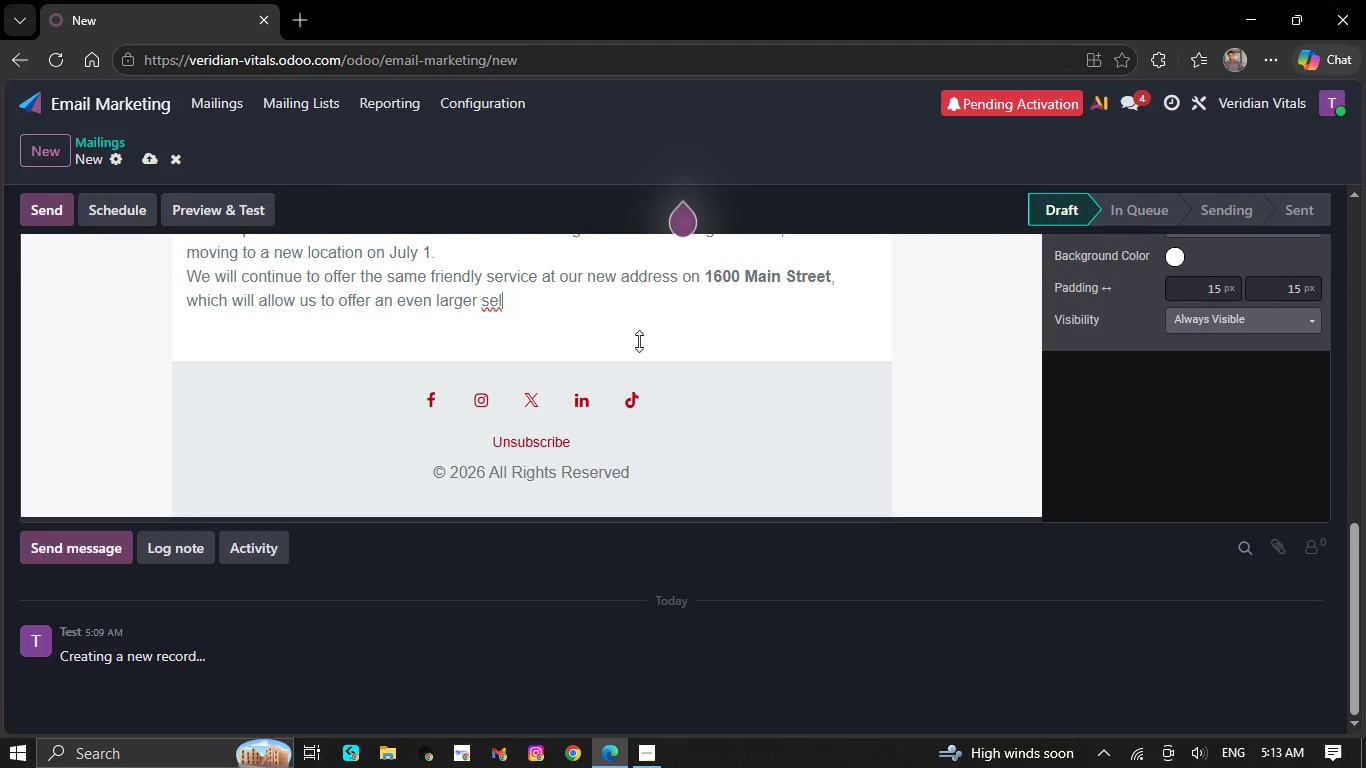 
key(Backspace)
 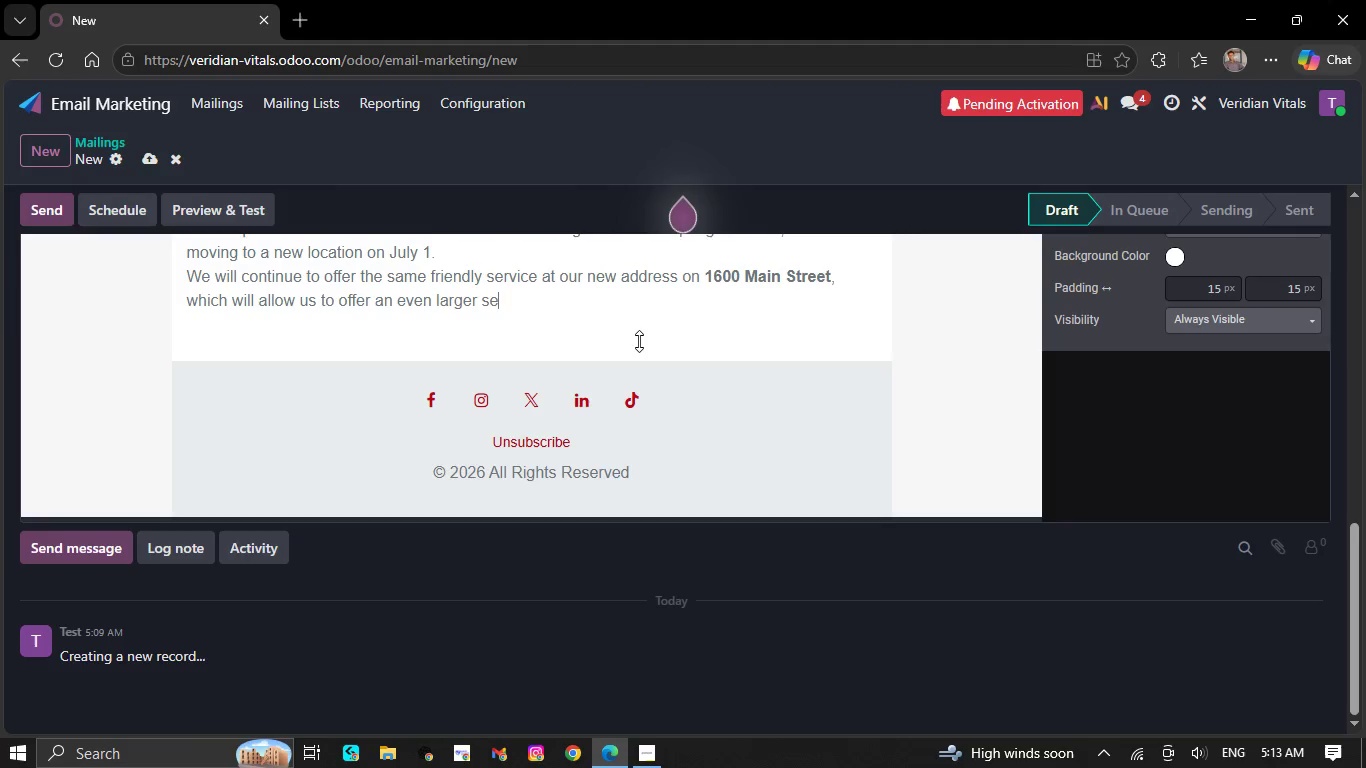 
wait(5.11)
 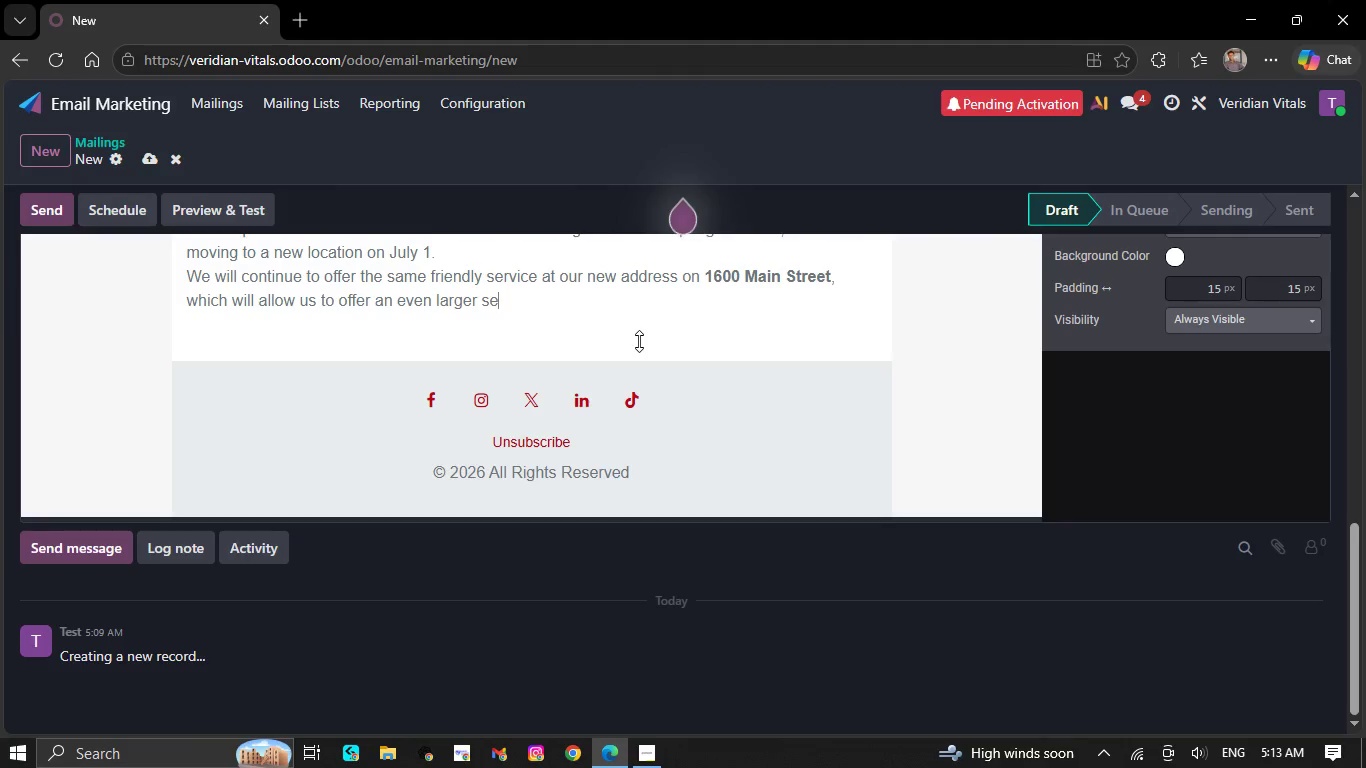 
key(Backspace)
 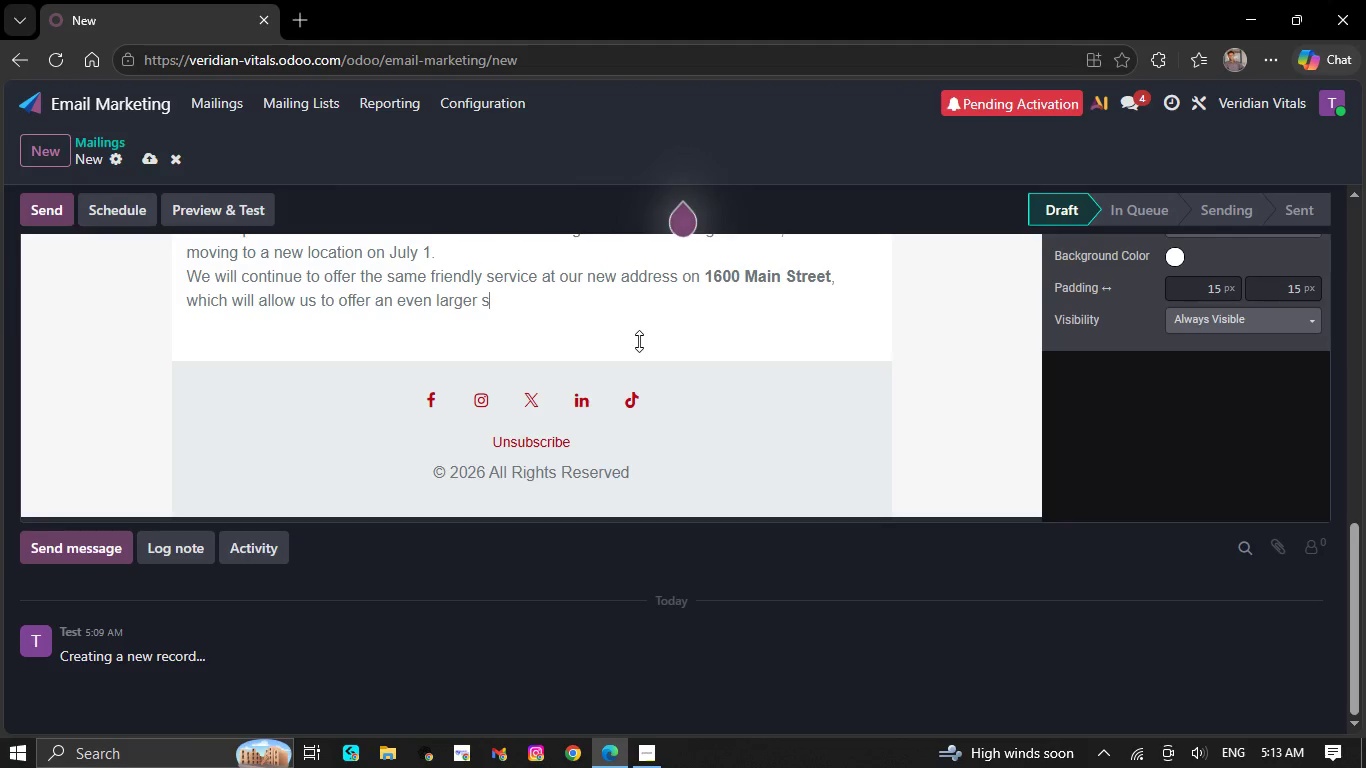 
key(Backspace)
 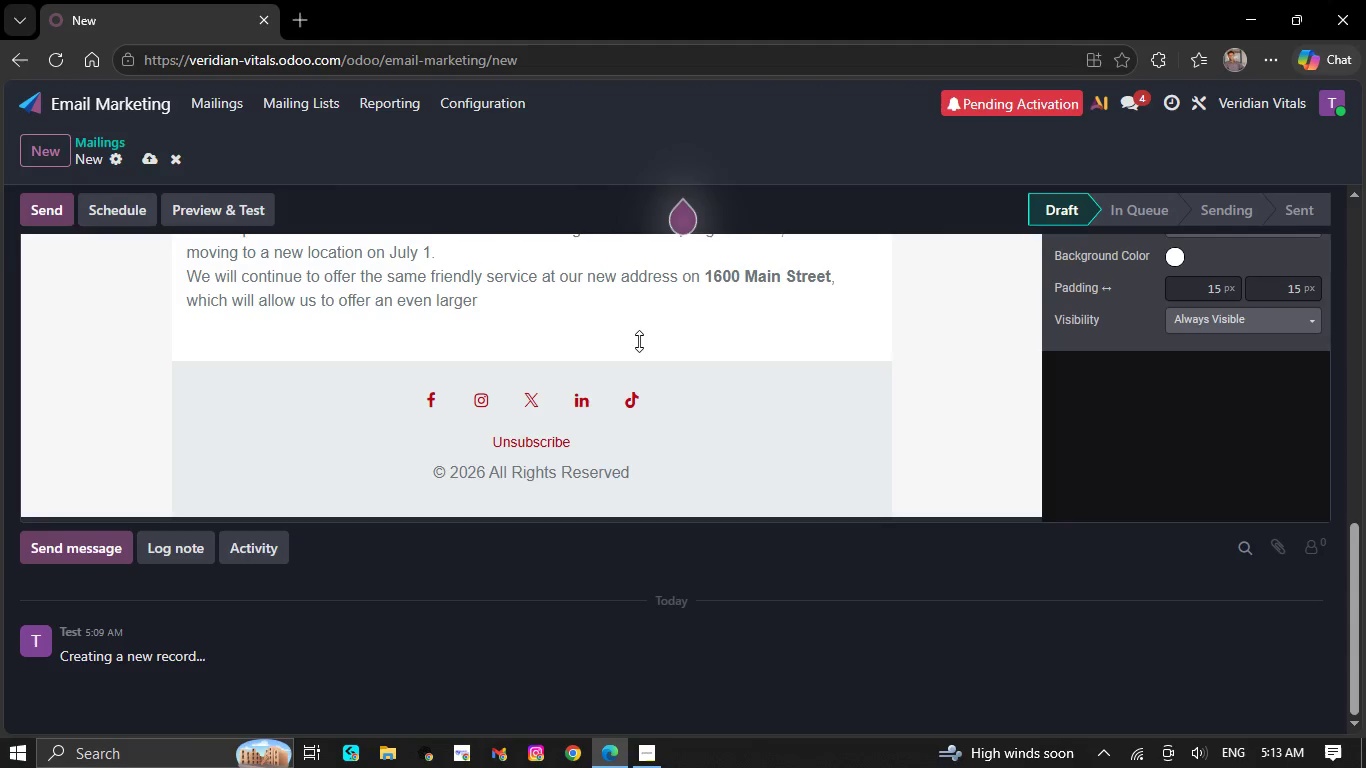 
key(Backspace)
 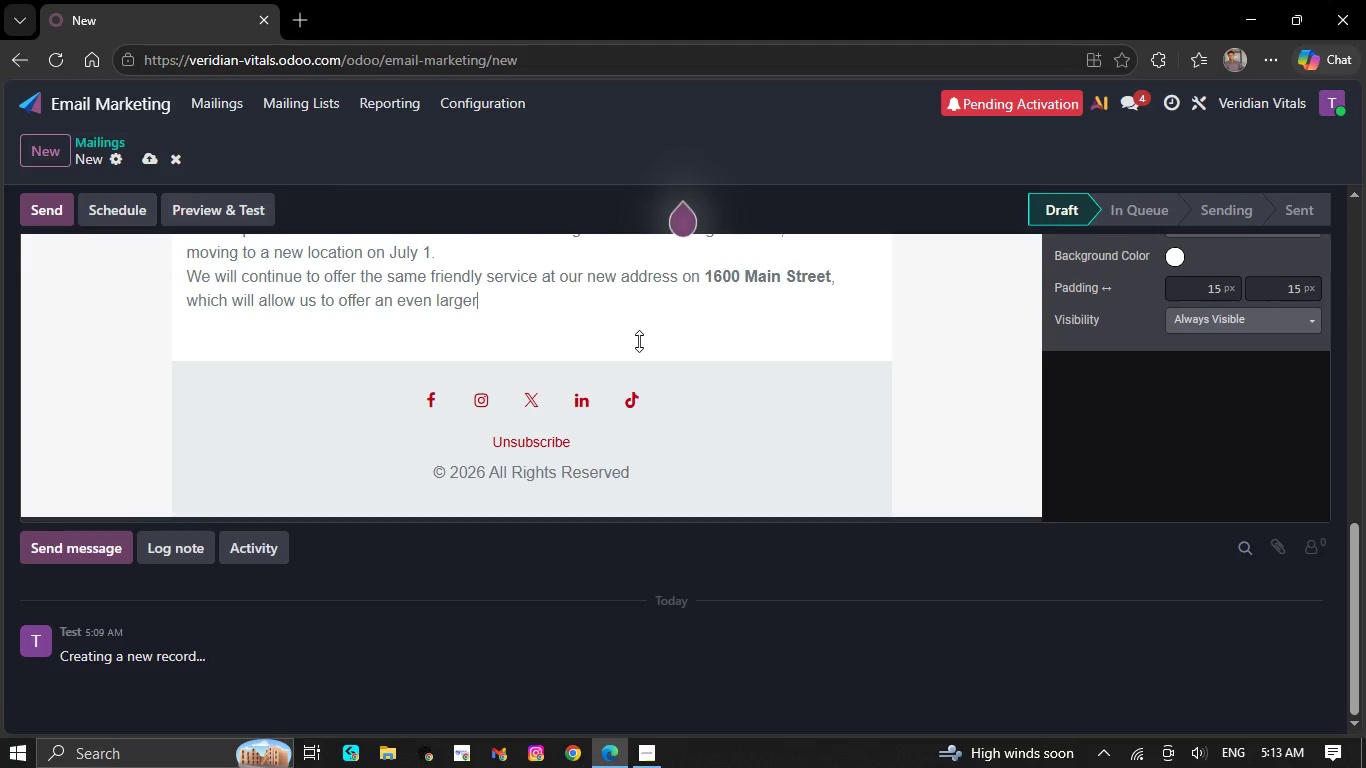 
key(Backspace)
 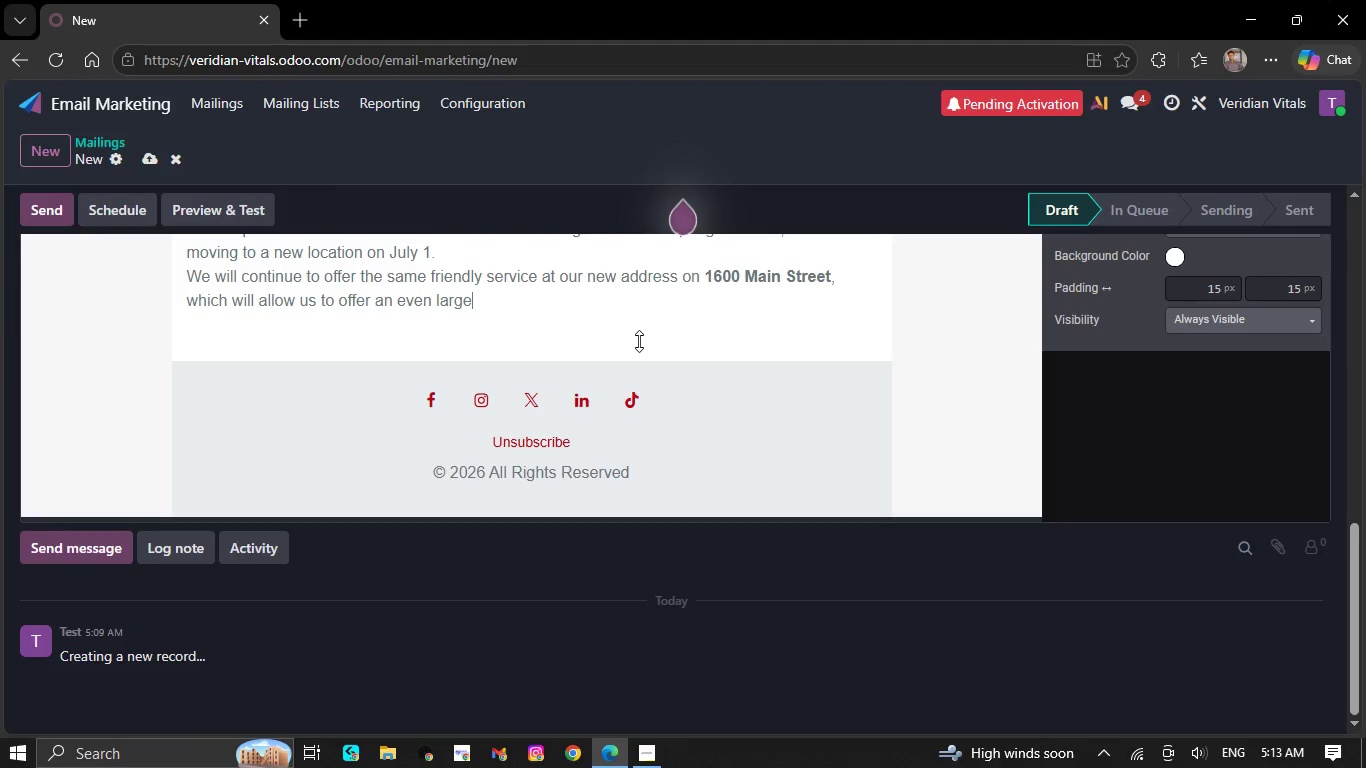 
key(Backspace)
 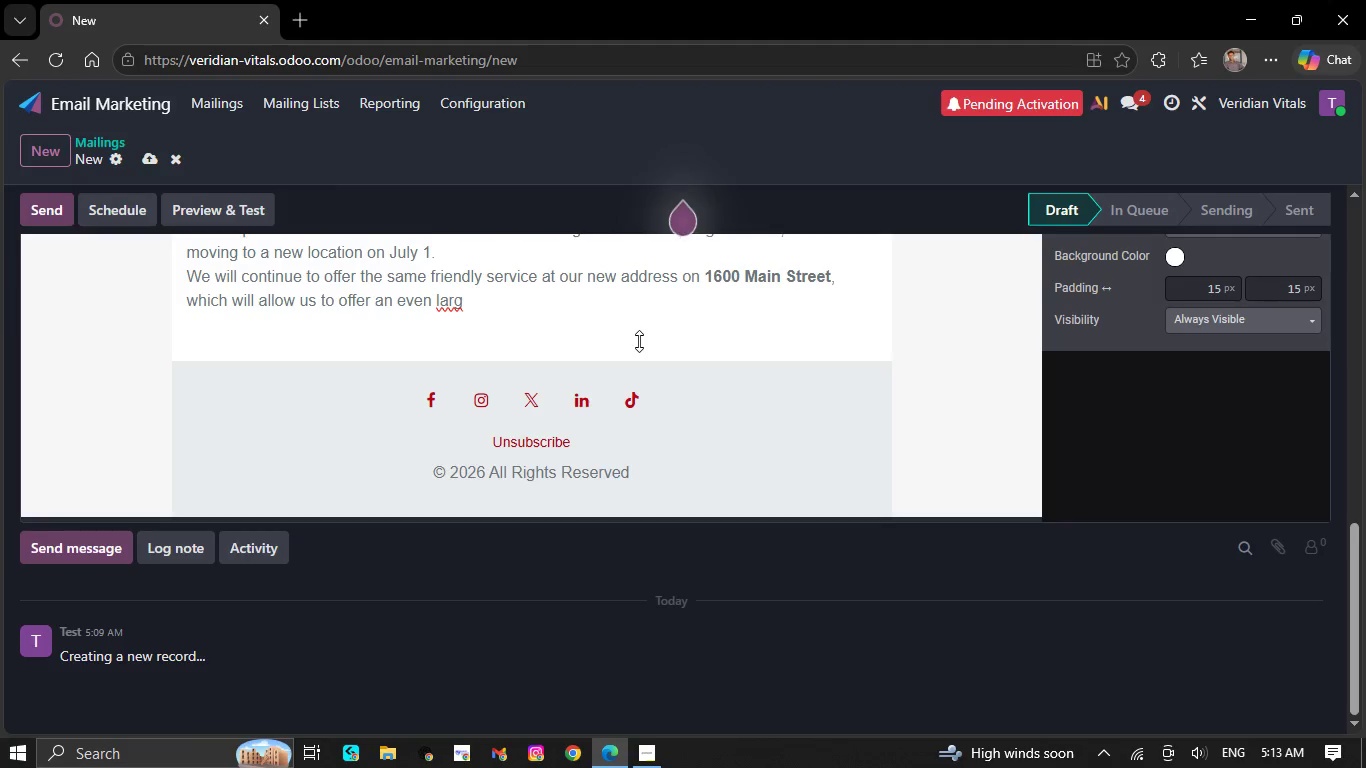 
key(Backspace)
 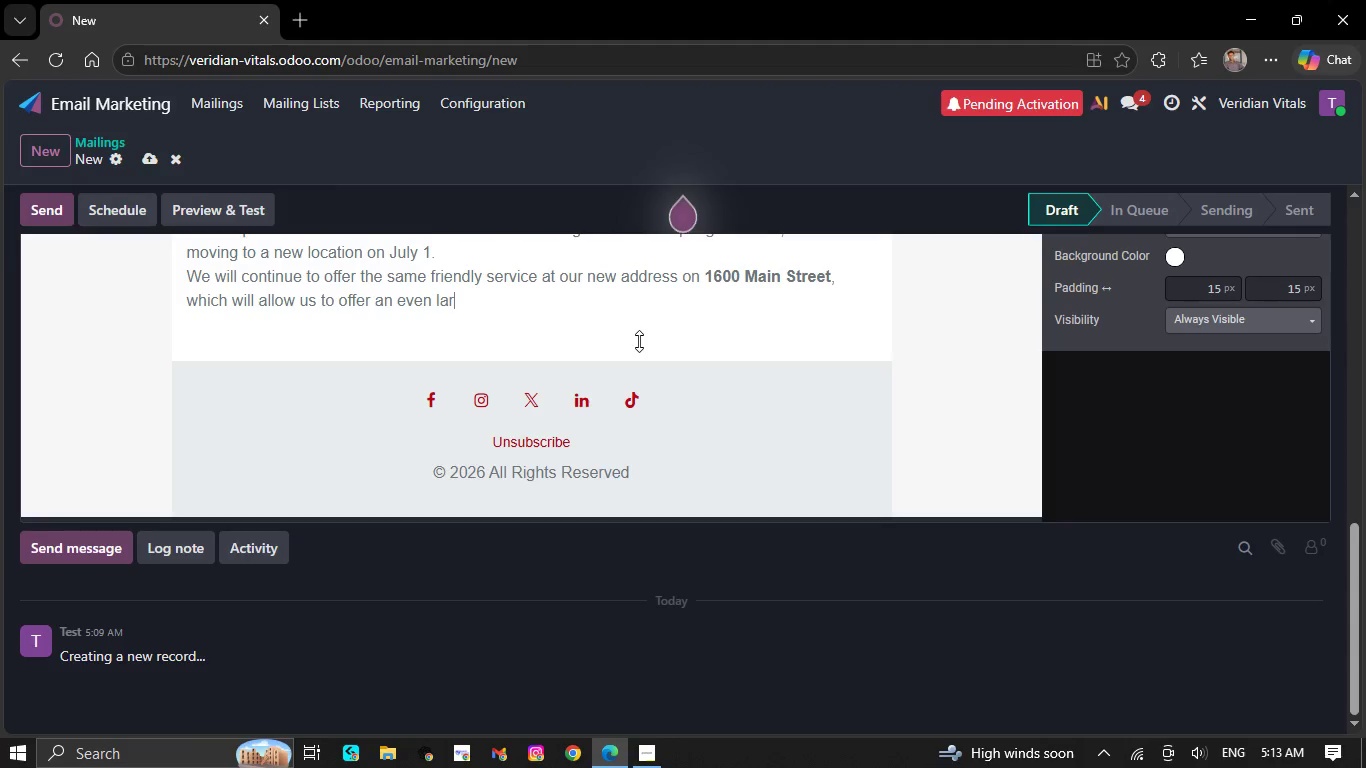 
key(Backspace)
 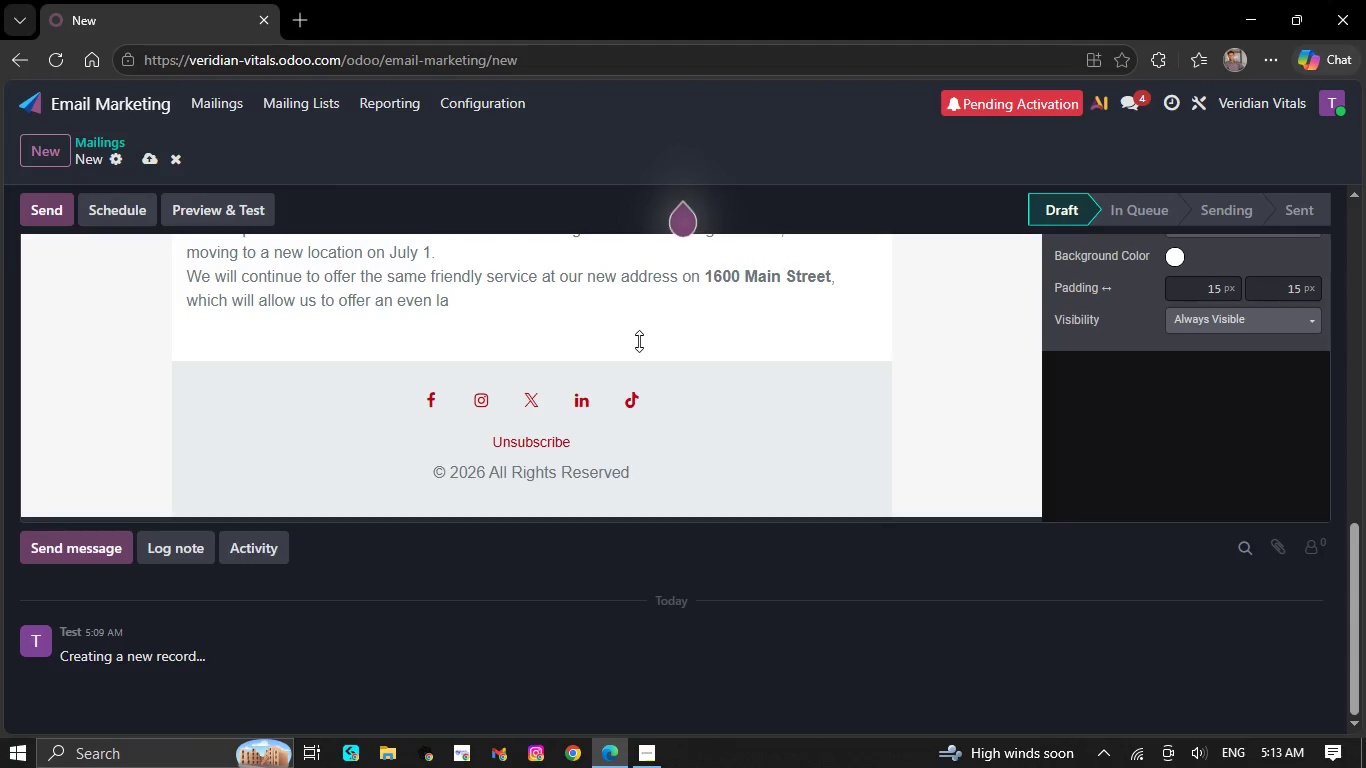 
key(Backspace)
 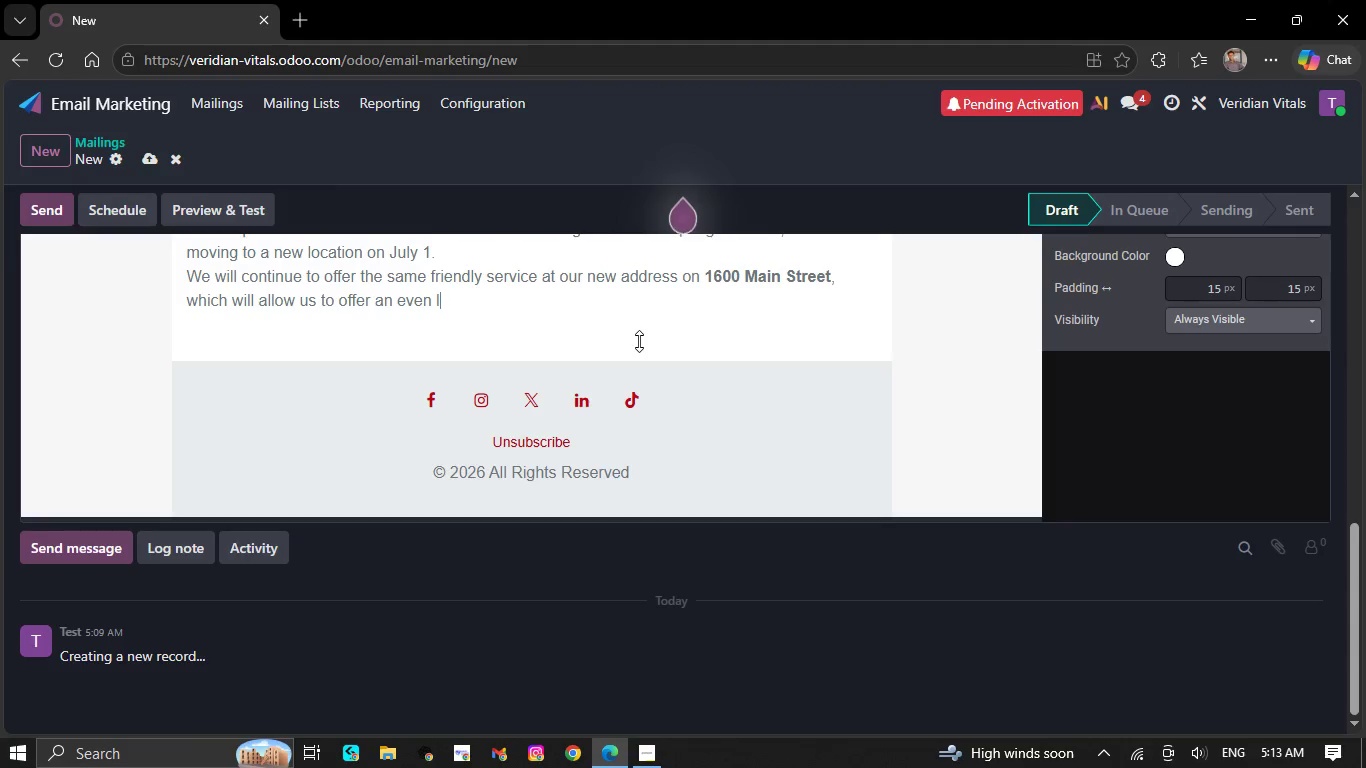 
key(Backspace)
 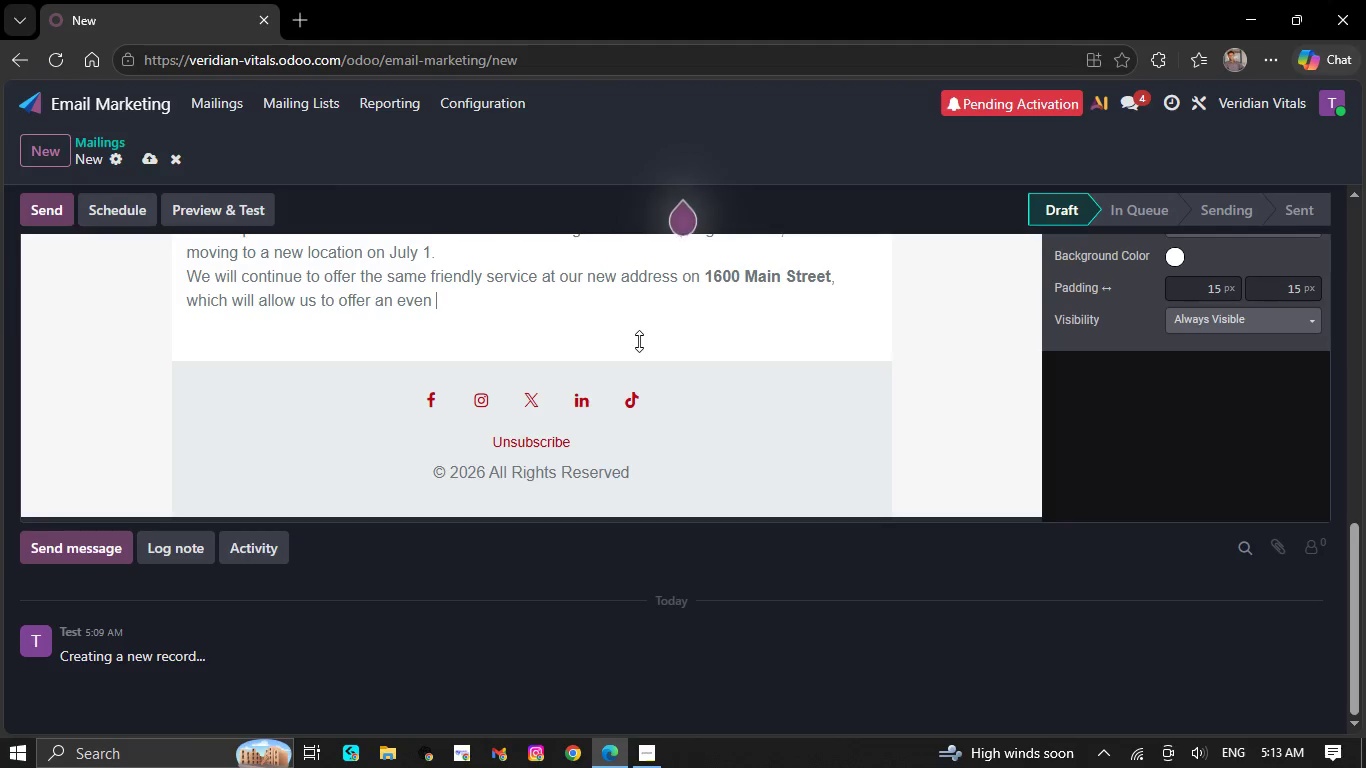 
key(Backspace)
 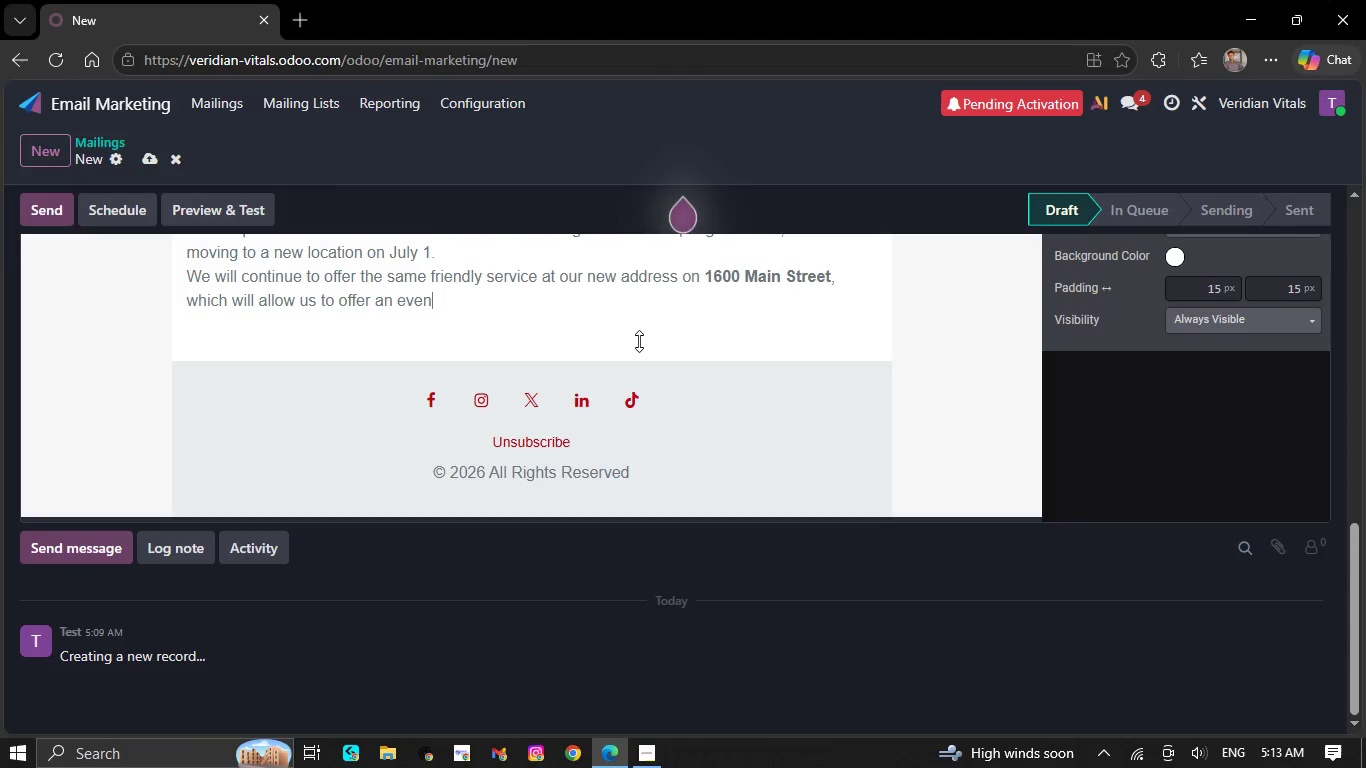 
key(Backspace)
 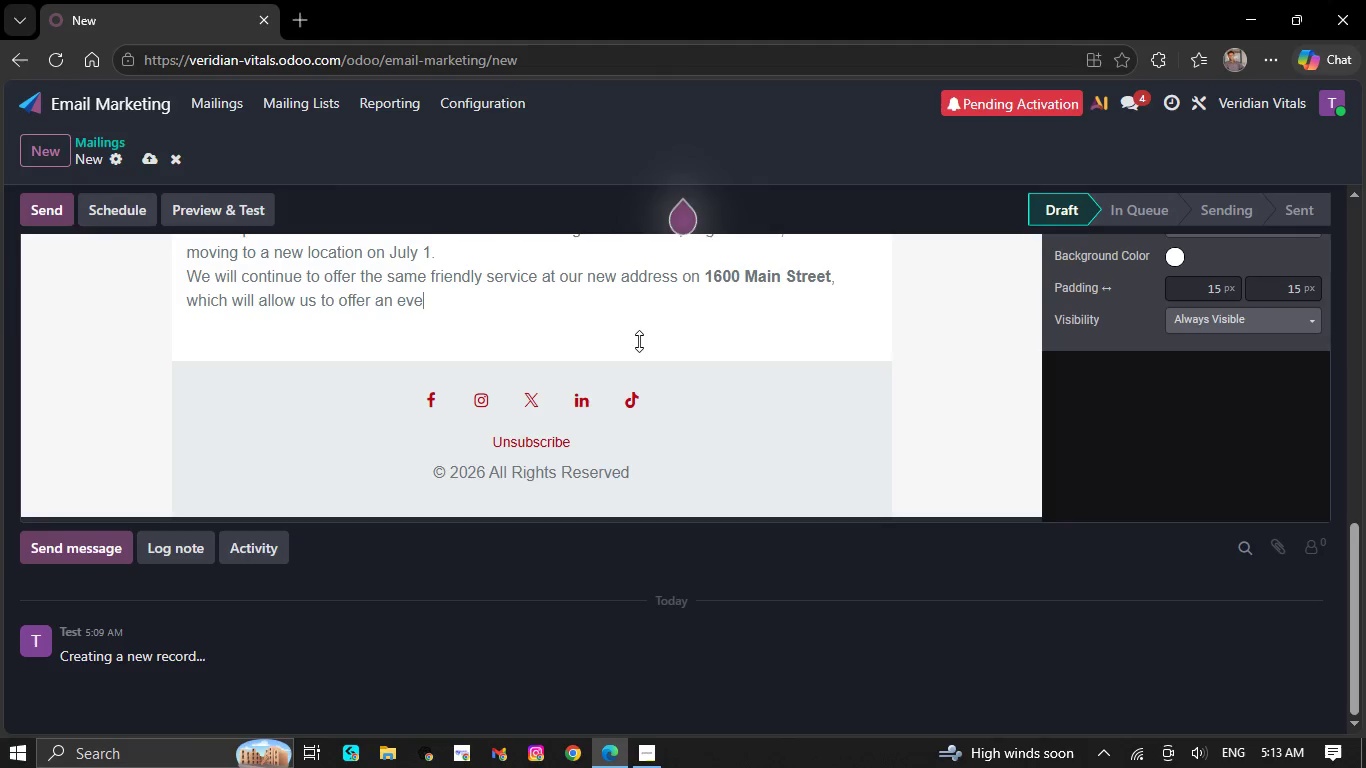 
key(Backspace)
 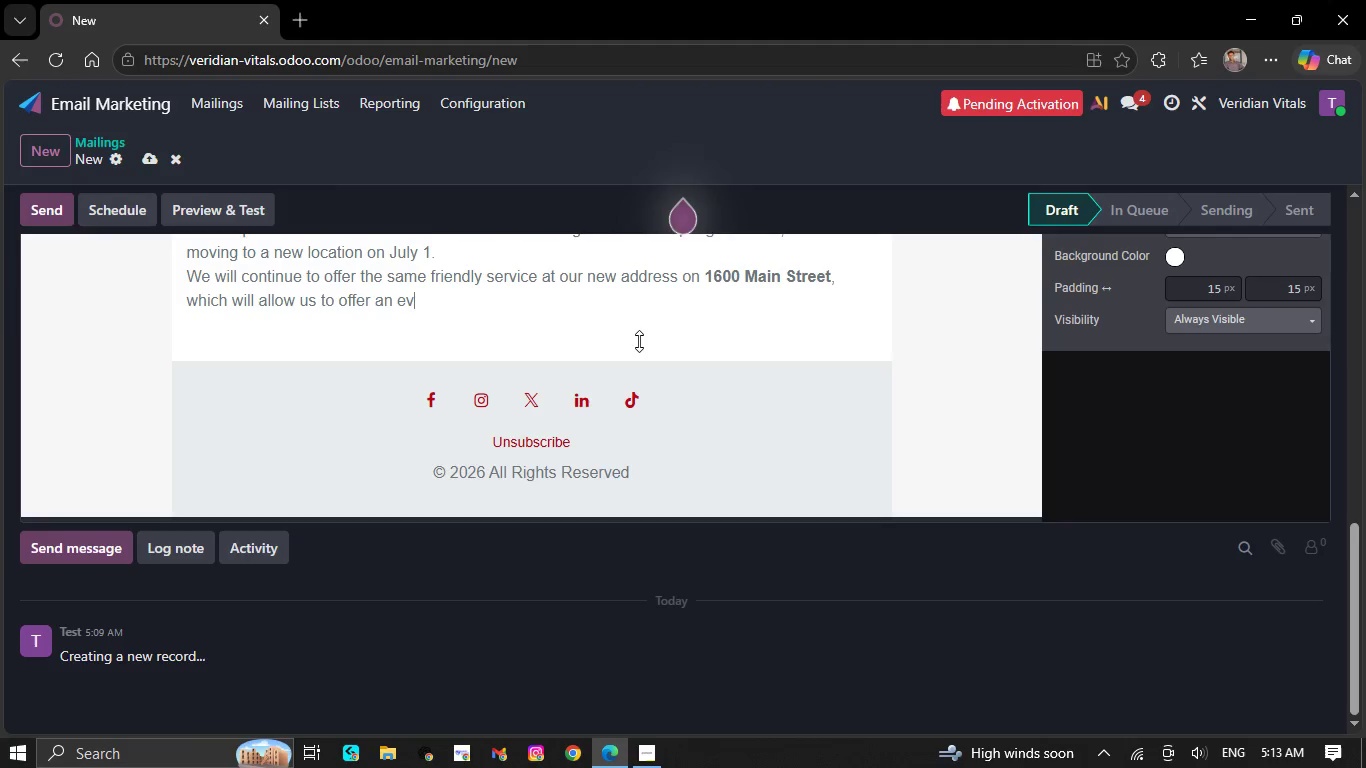 
key(Backspace)
 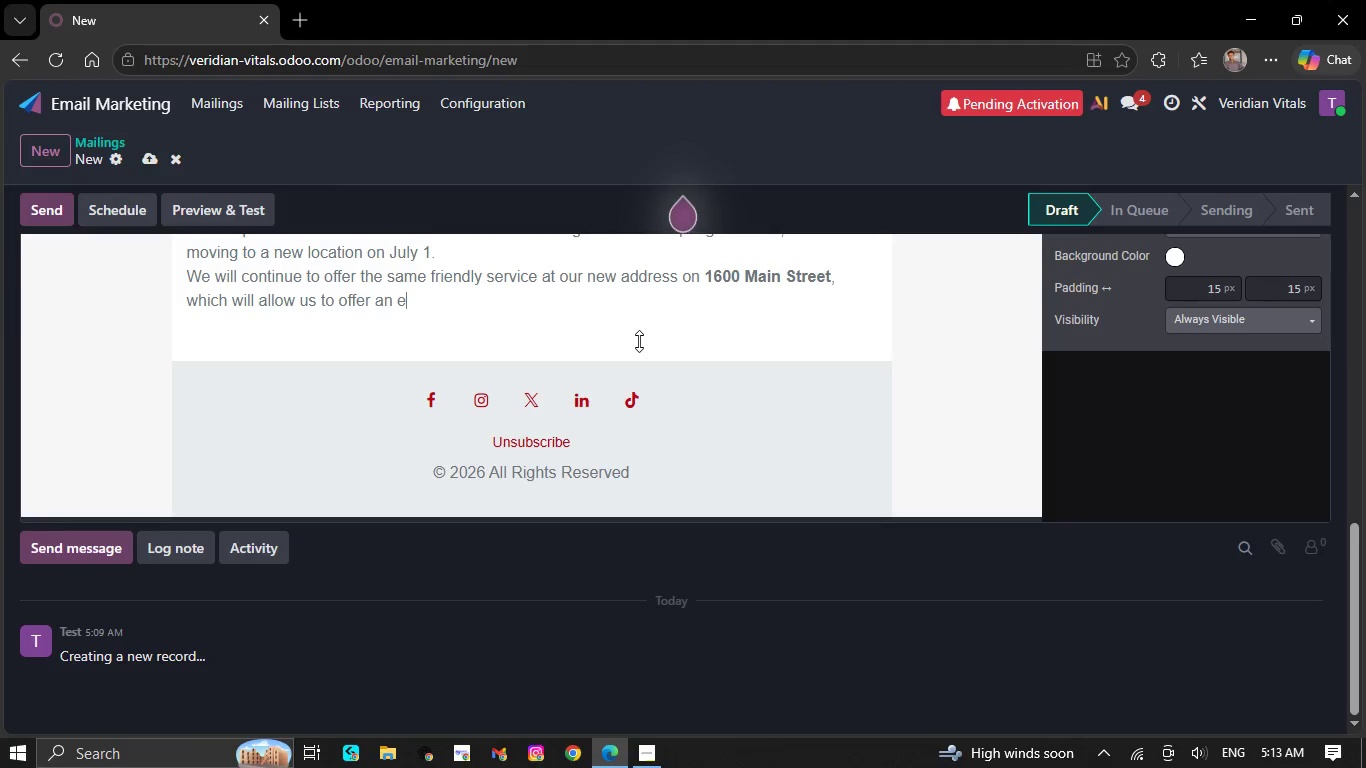 
key(Backspace)
 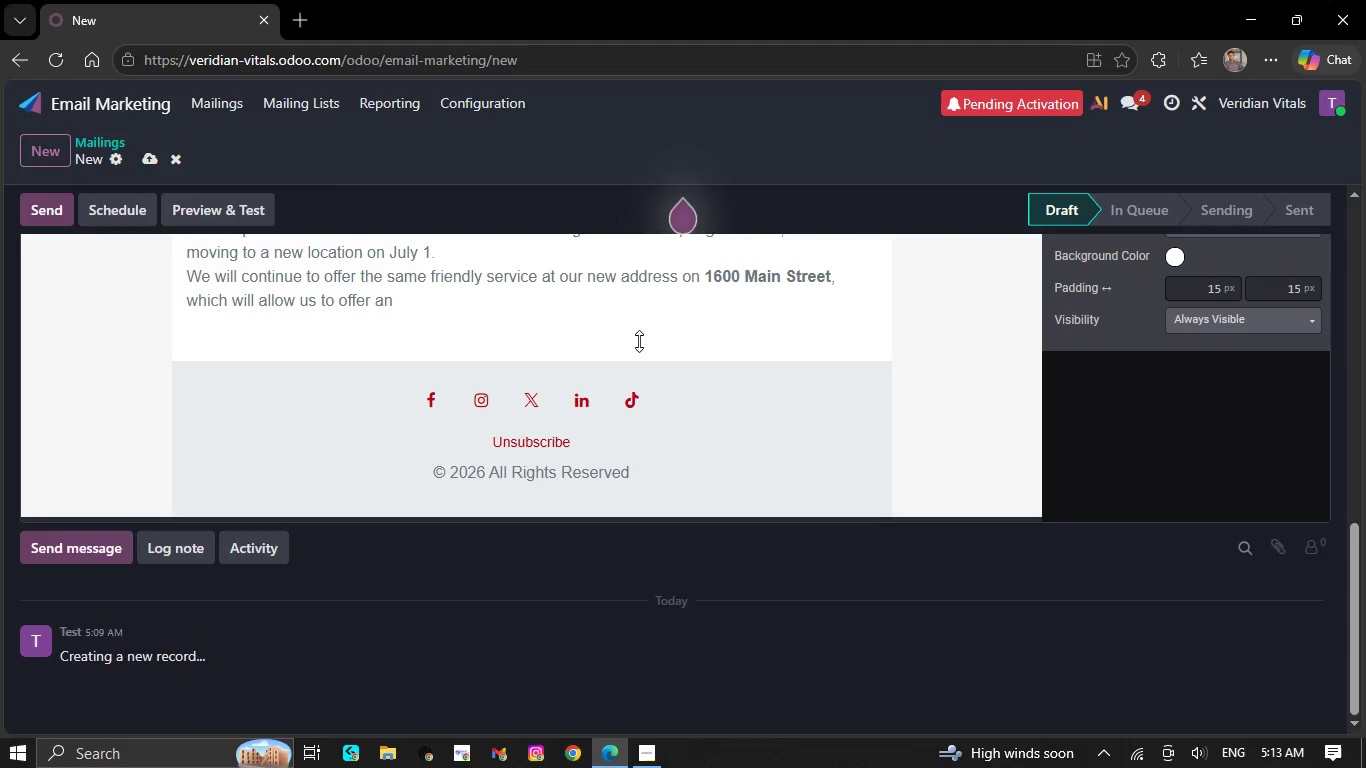 
key(Backspace)
 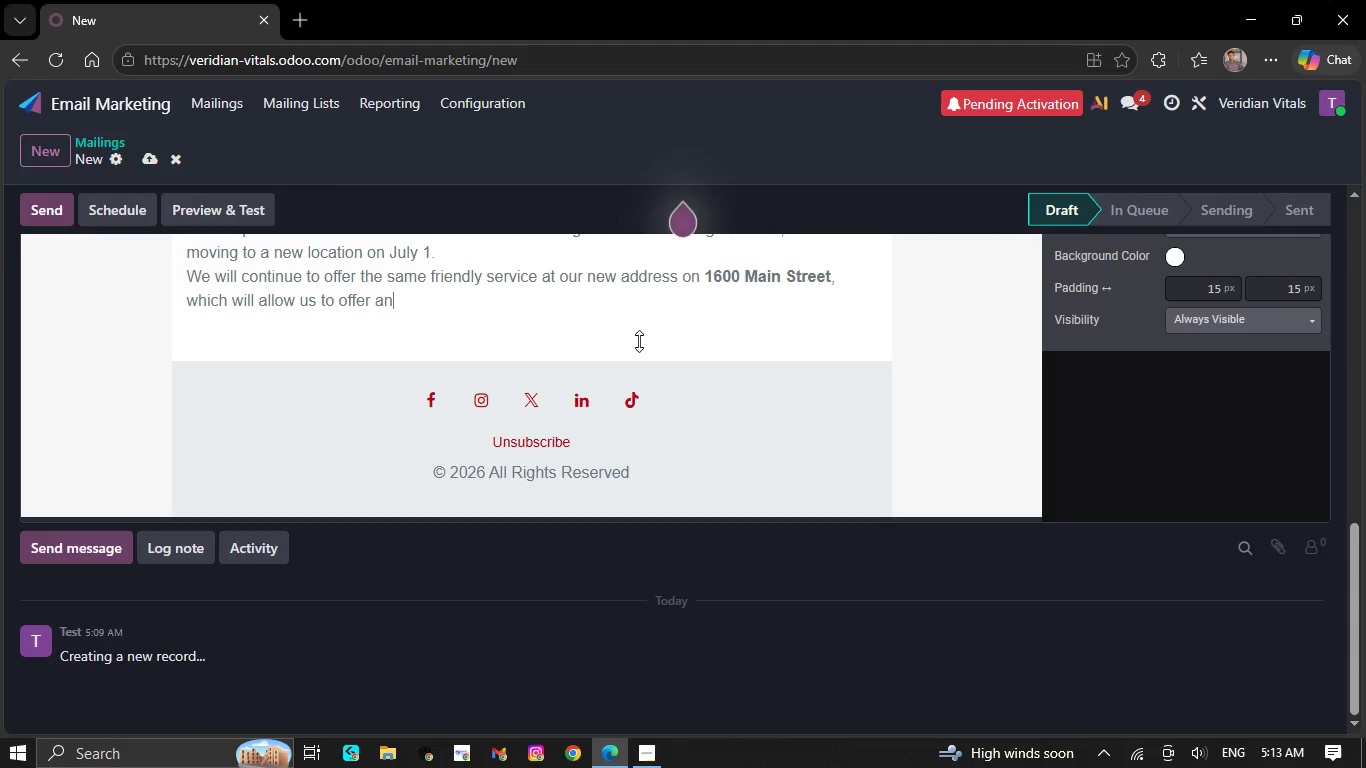 
key(Backslash)
 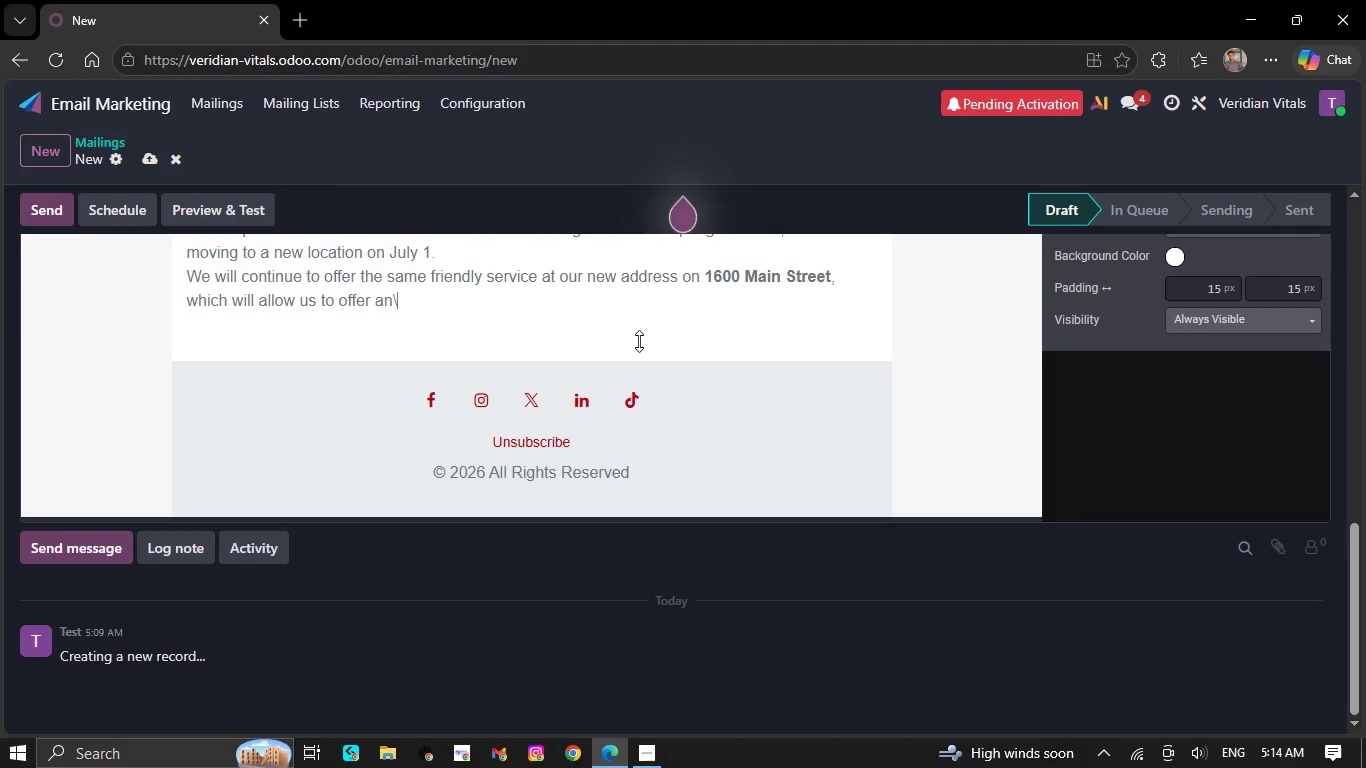 
key(Backspace)
 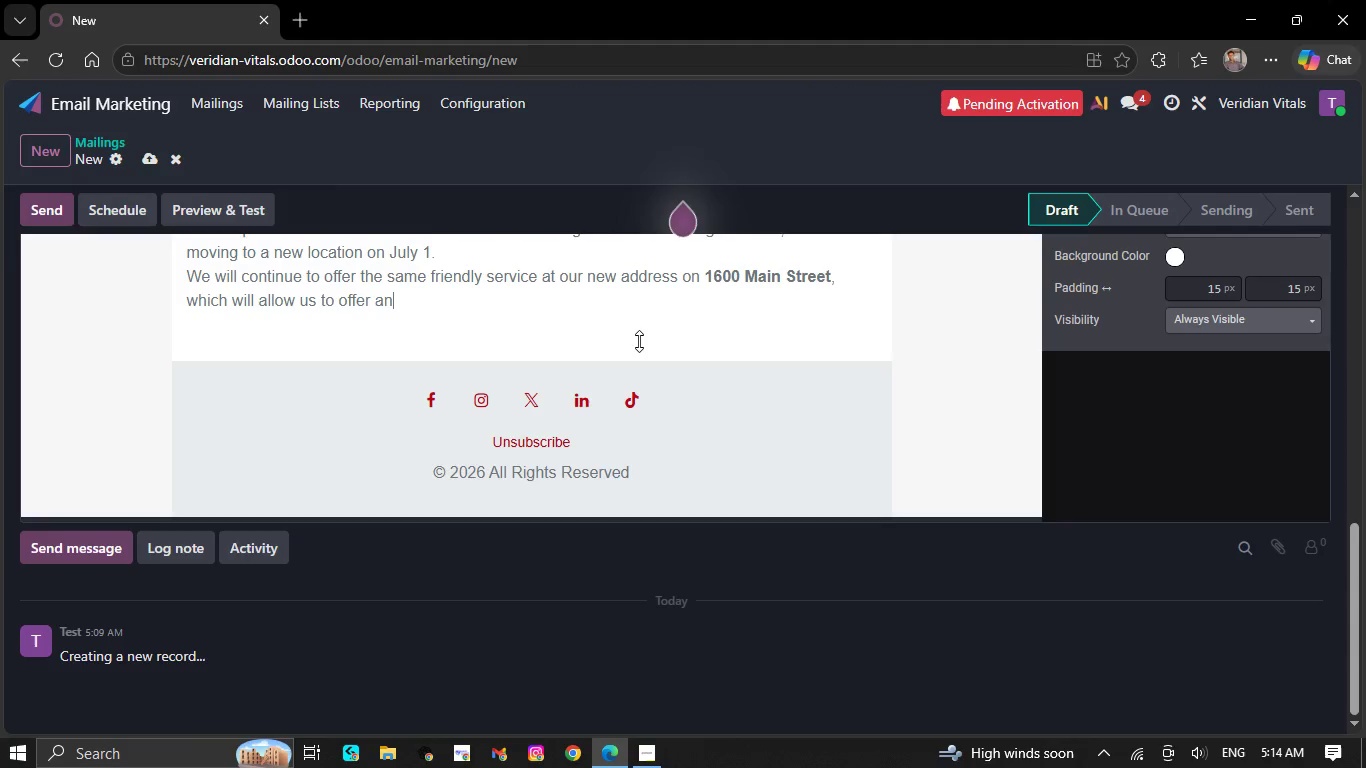 
key(Backspace)
 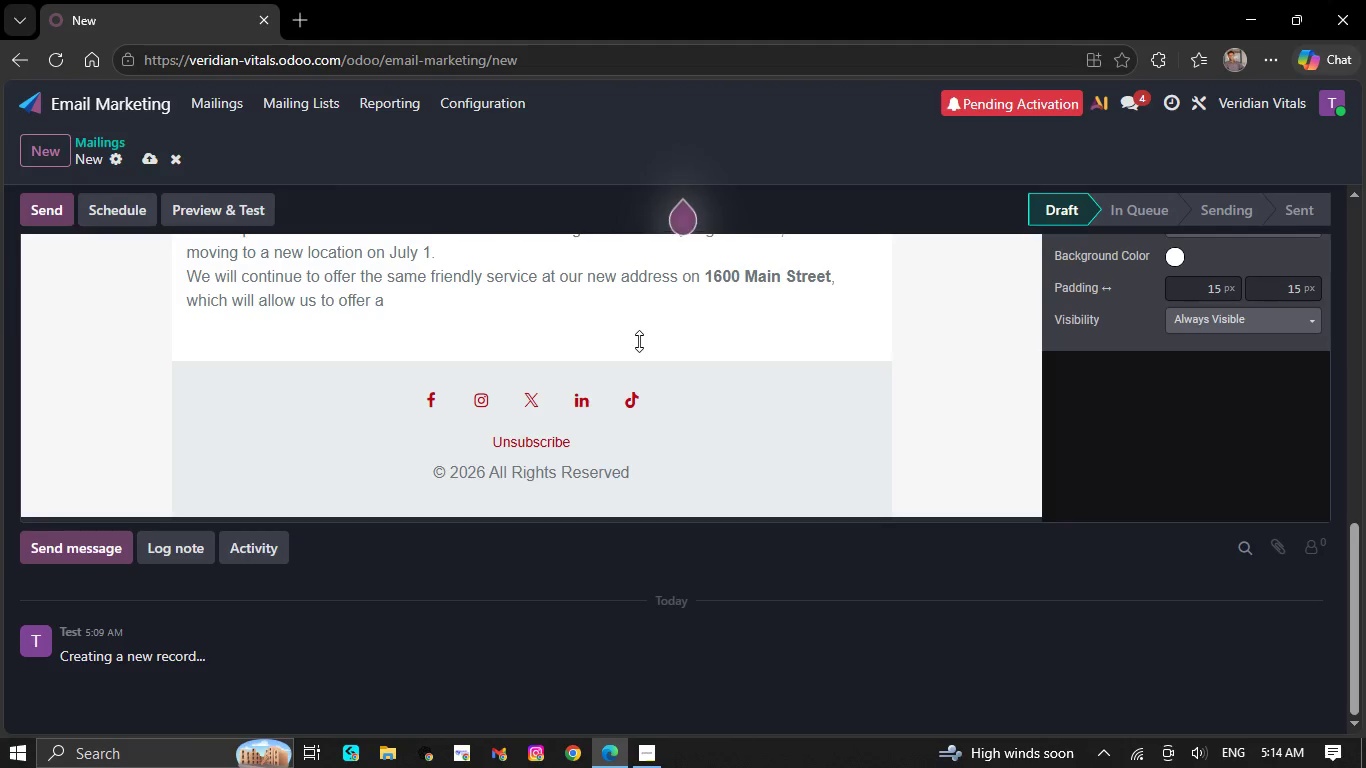 
key(Backspace)
 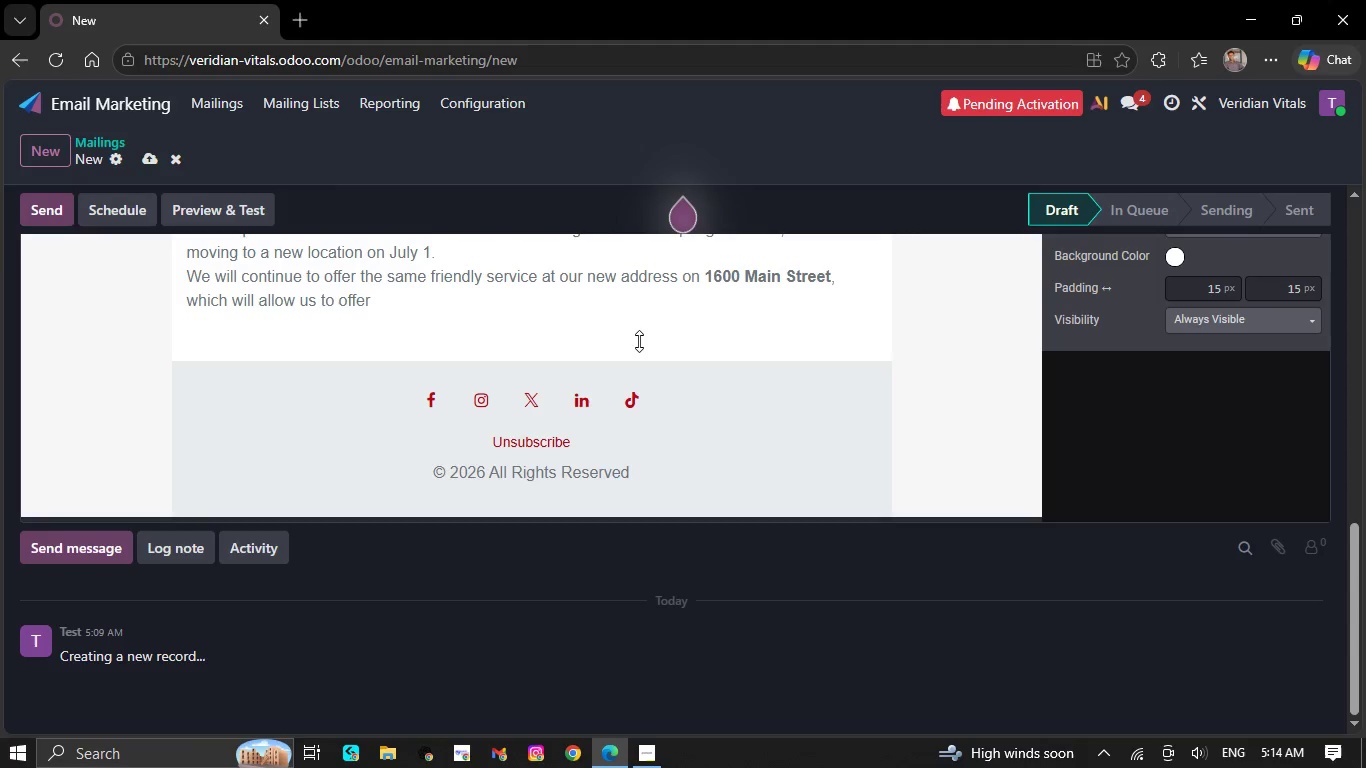 
key(Backspace)
 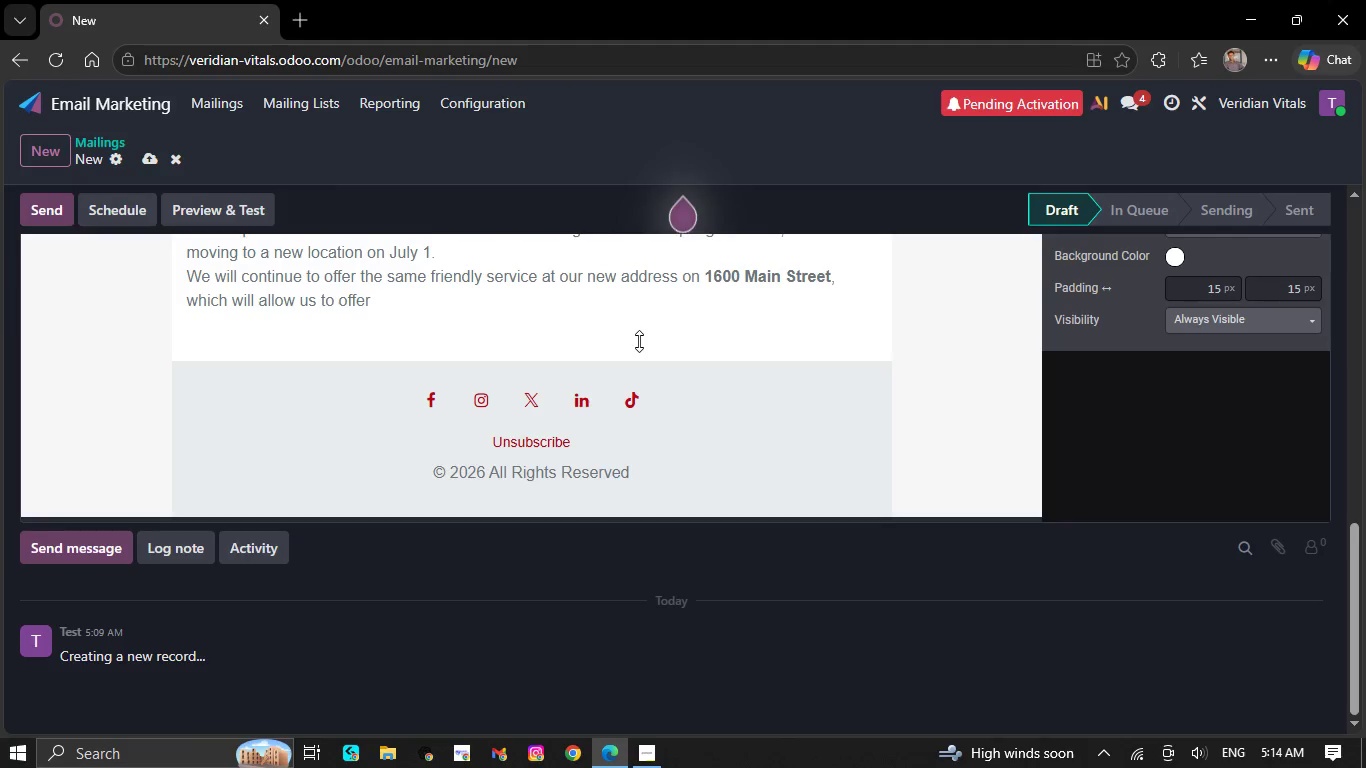 
key(Backspace)
 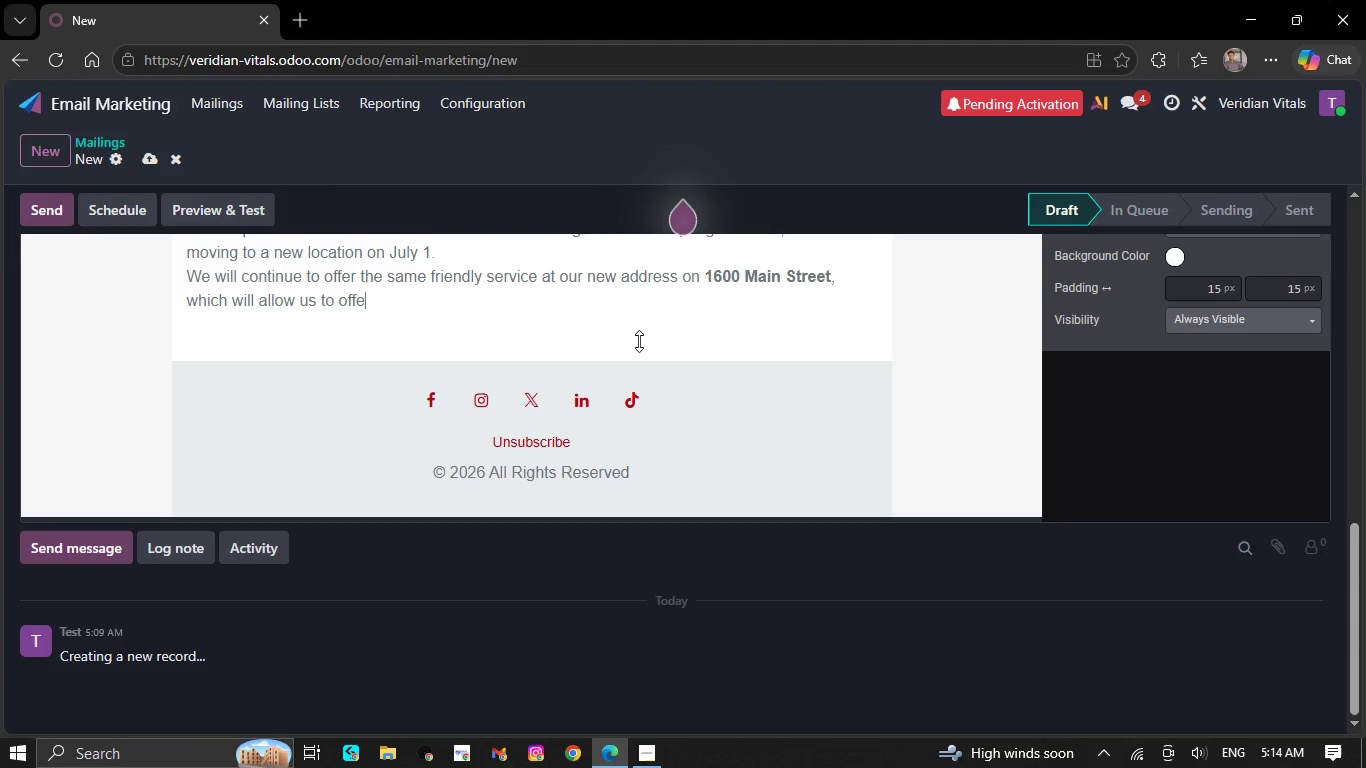 
key(Backspace)
 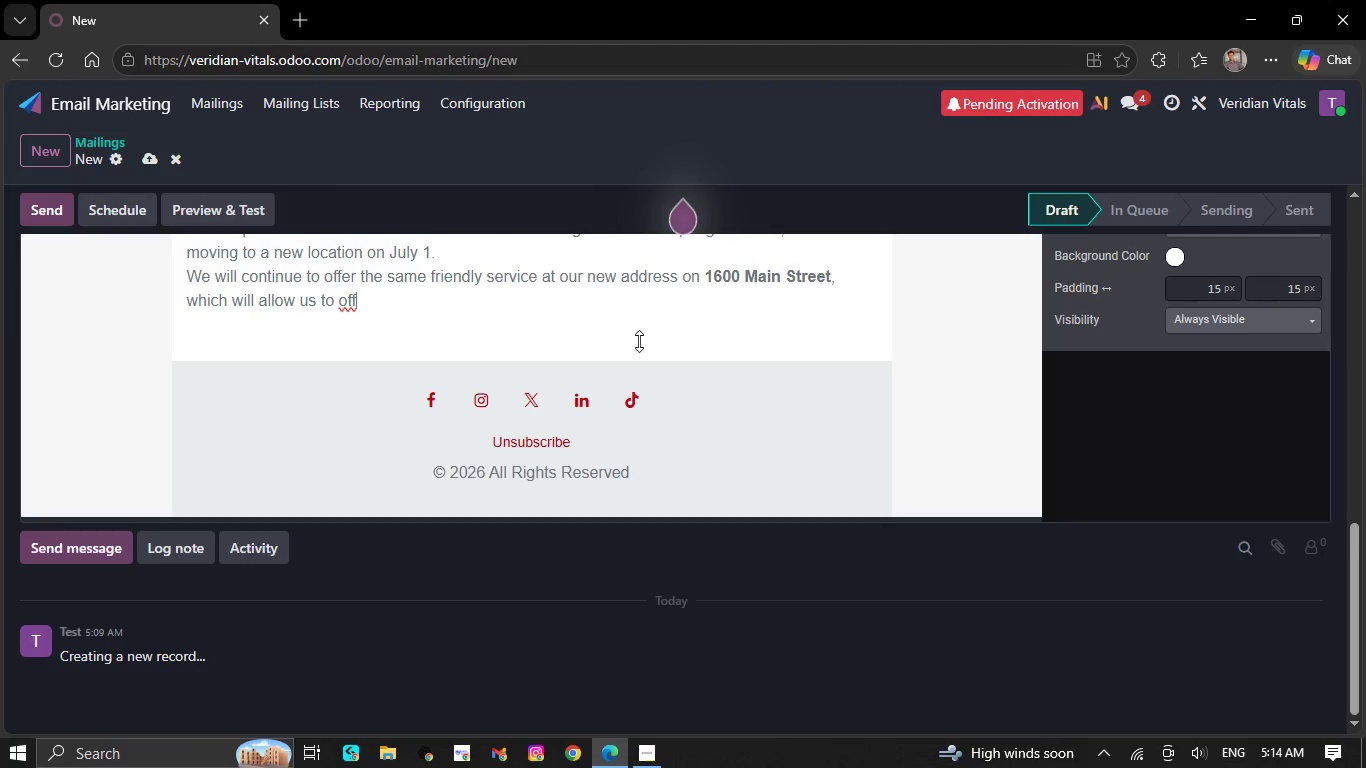 
key(Backspace)
 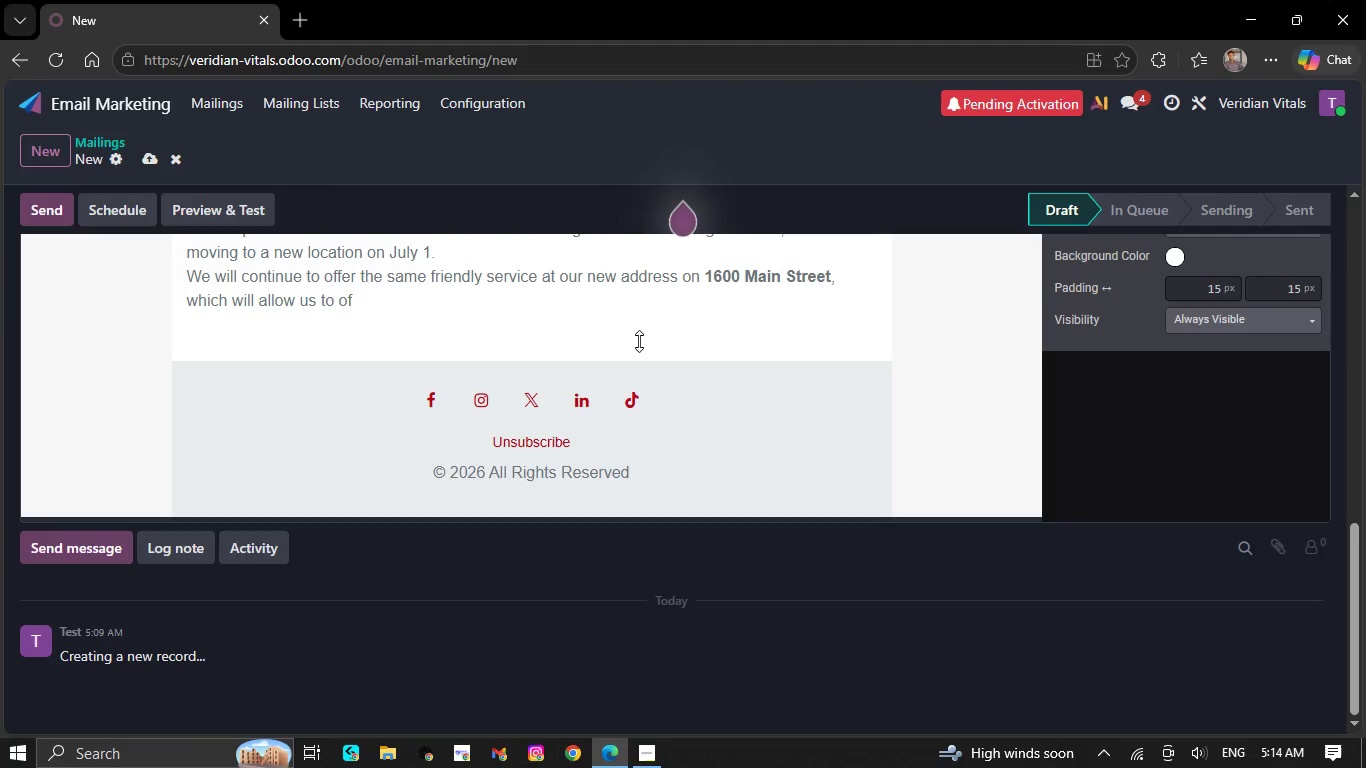 
wait(5.33)
 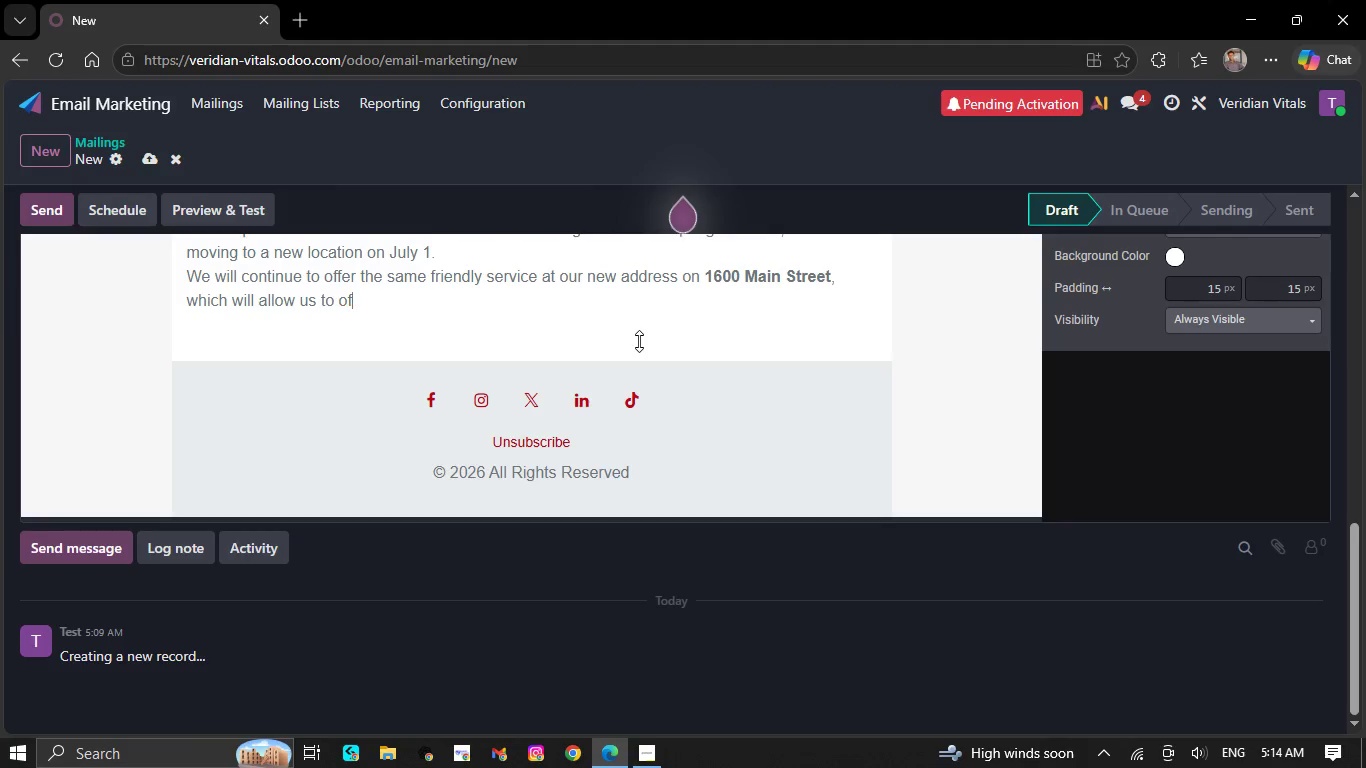 
key(Backspace)
 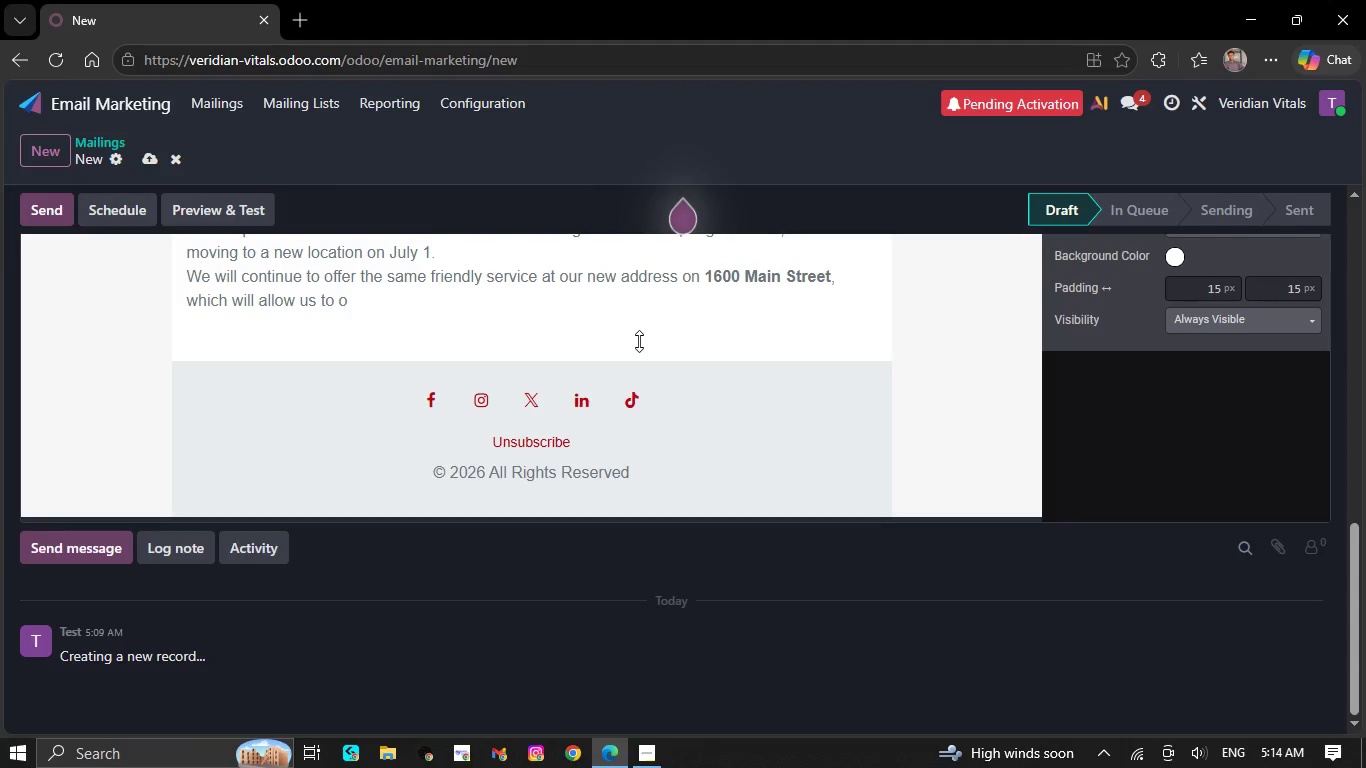 
key(Backspace)
 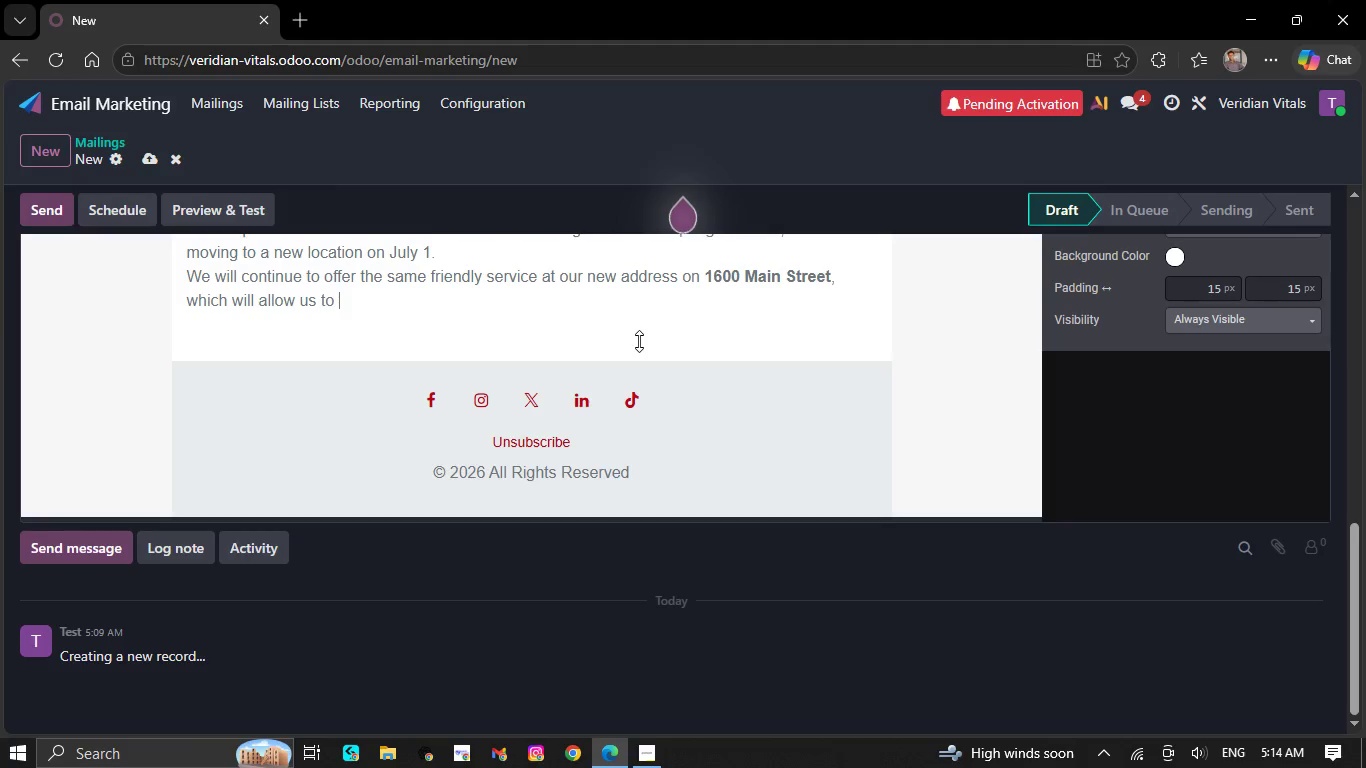 
key(Backspace)
 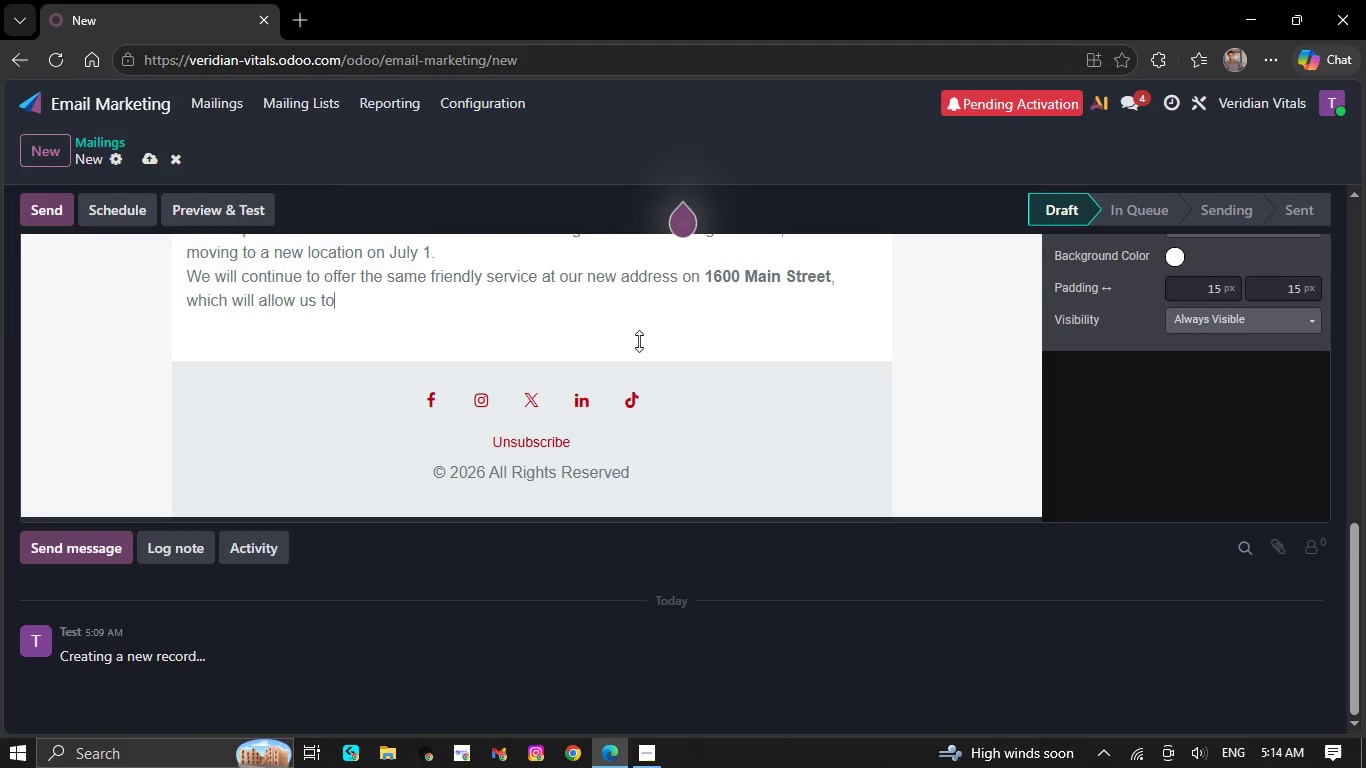 
key(Backspace)
 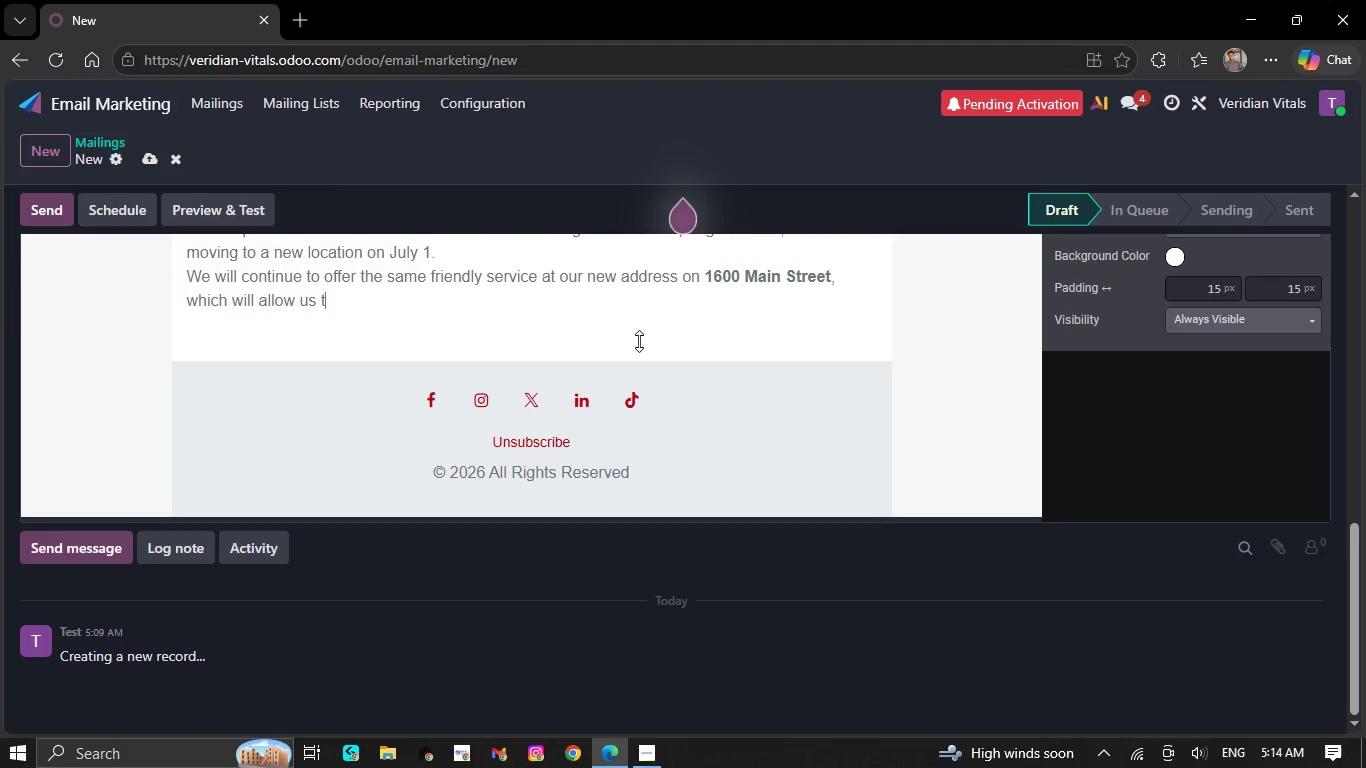 
key(Backspace)
 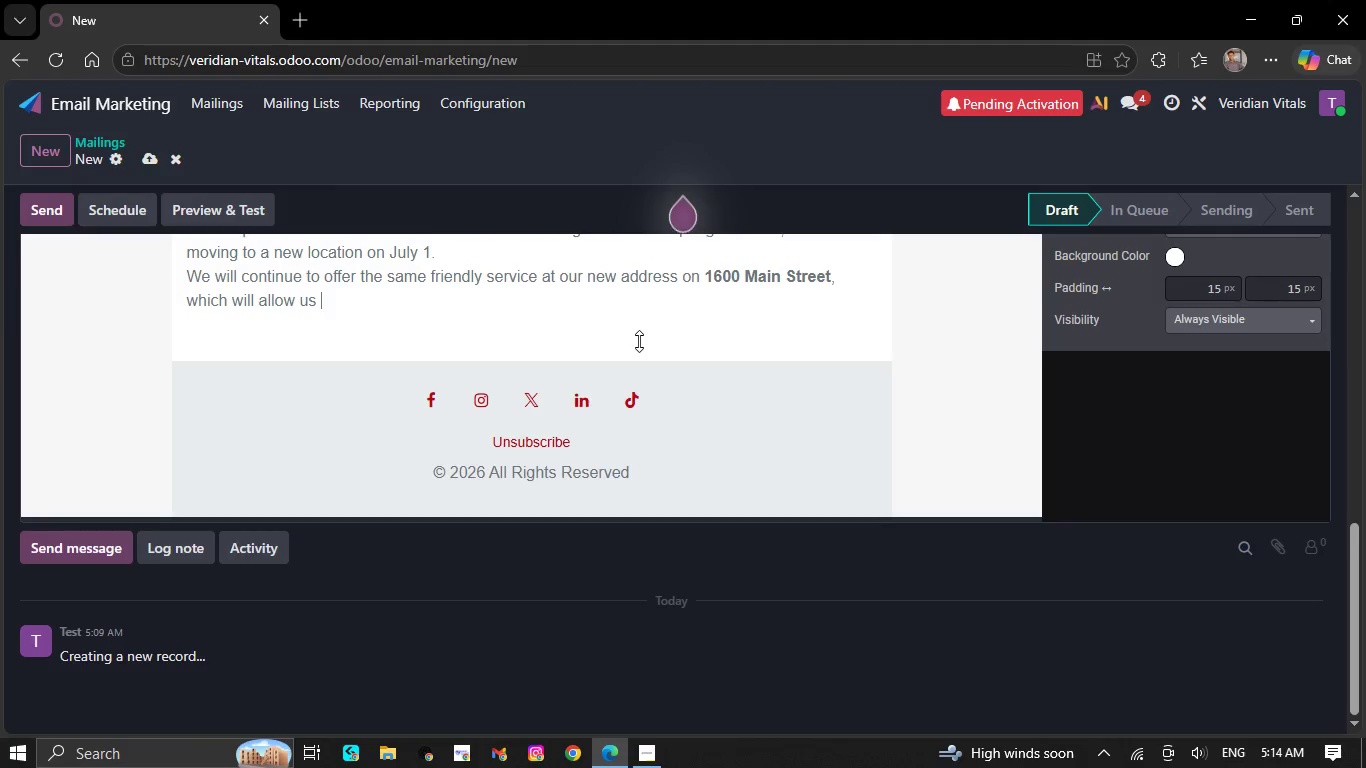 
key(Backspace)
 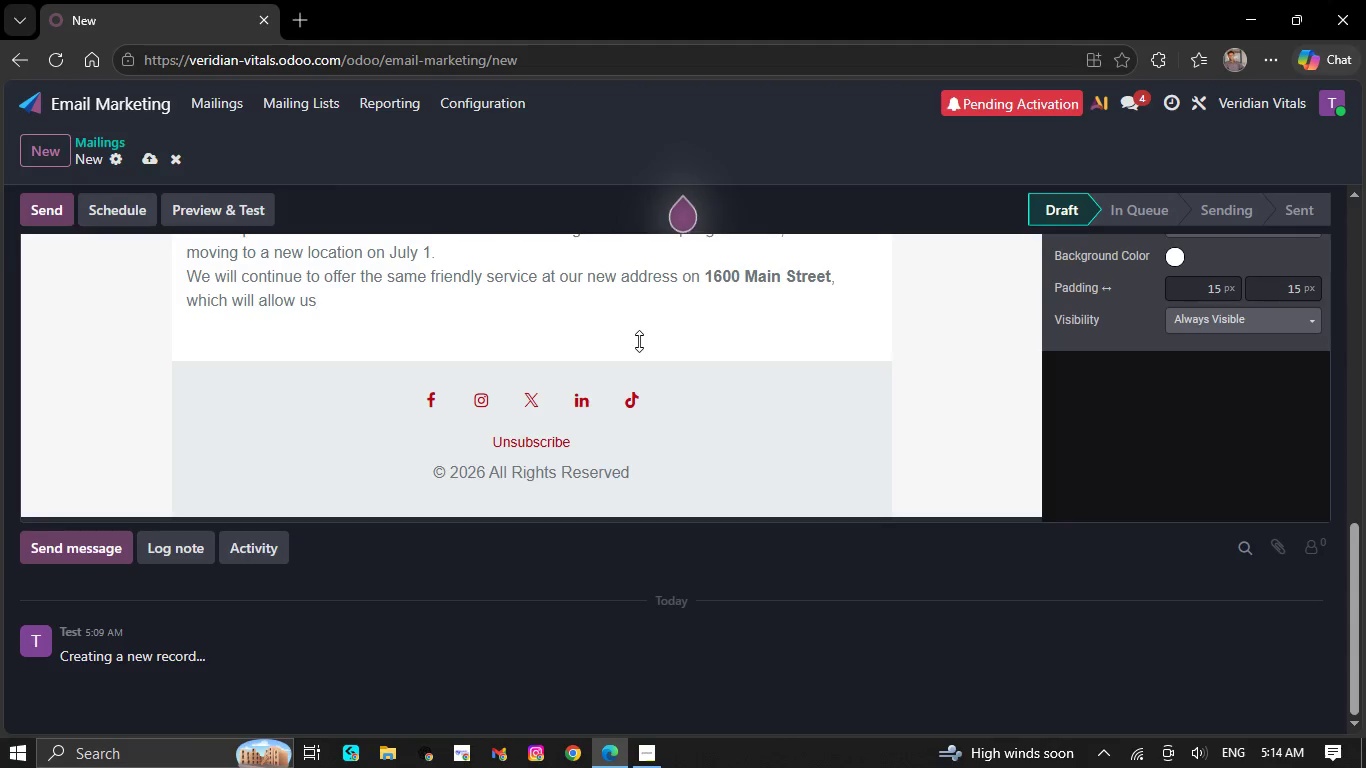 
key(Backspace)
 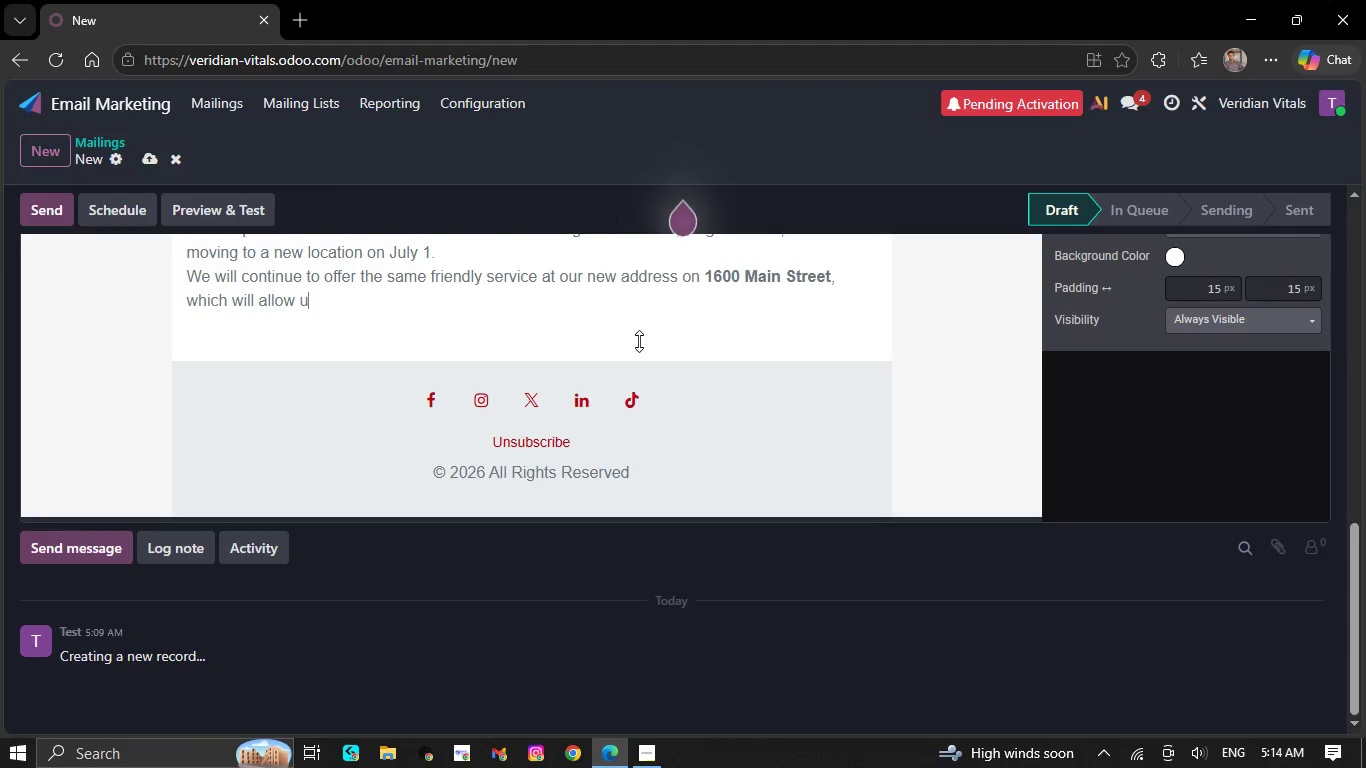 
key(Backspace)
 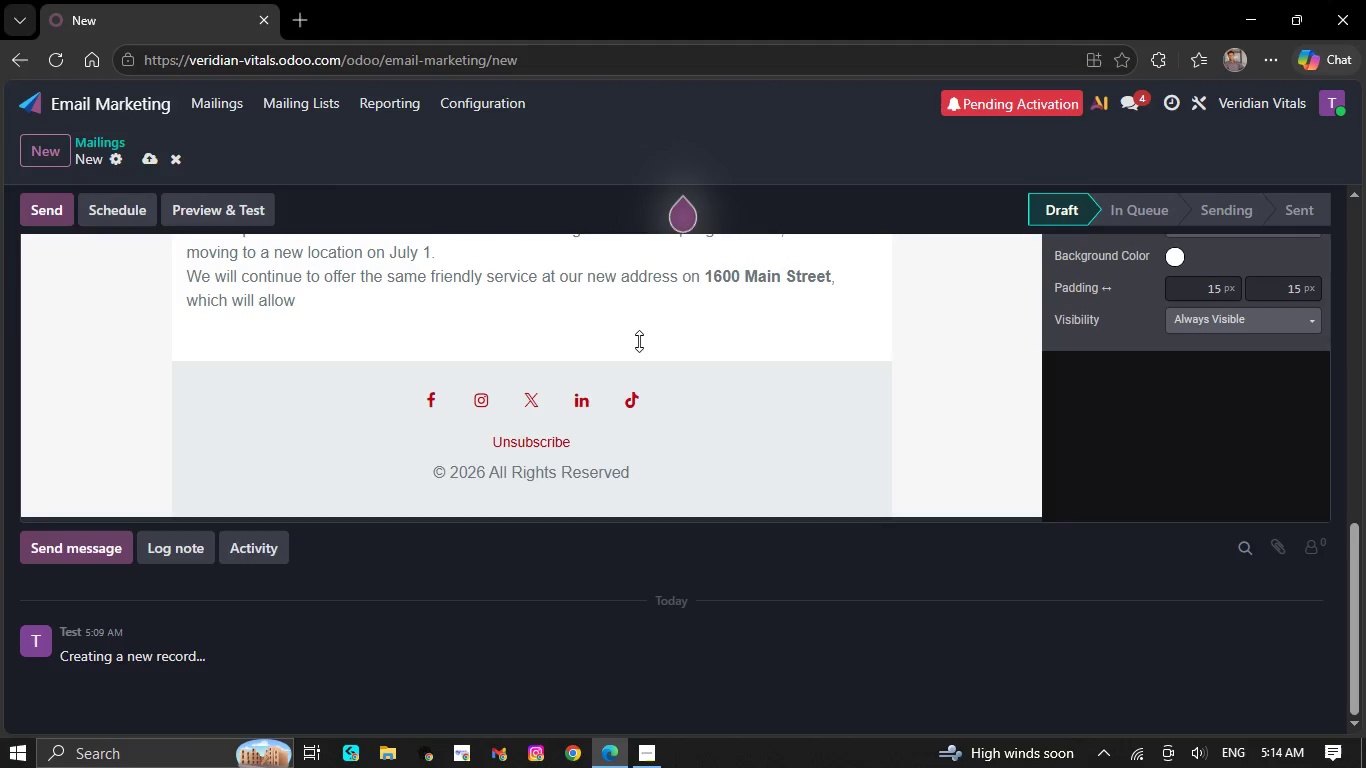 
key(Backspace)
 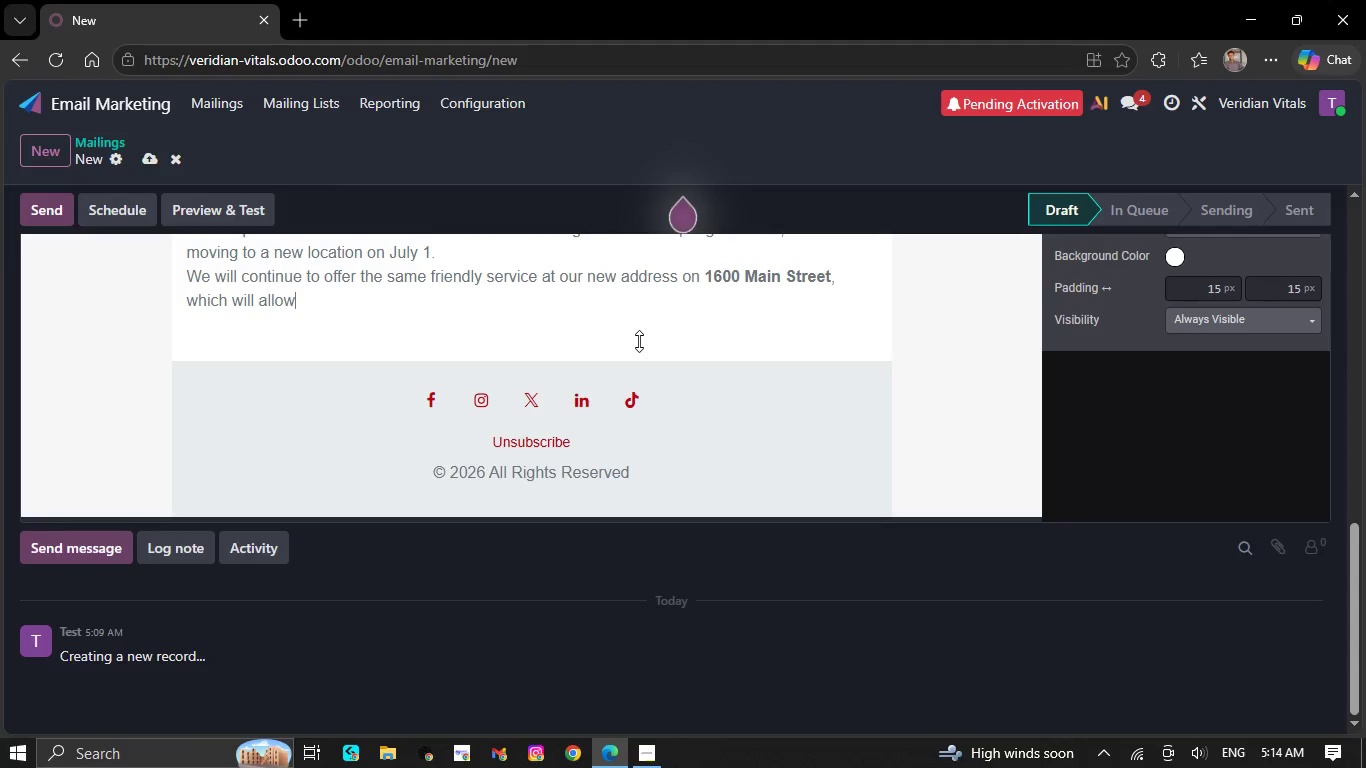 
key(Backspace)
 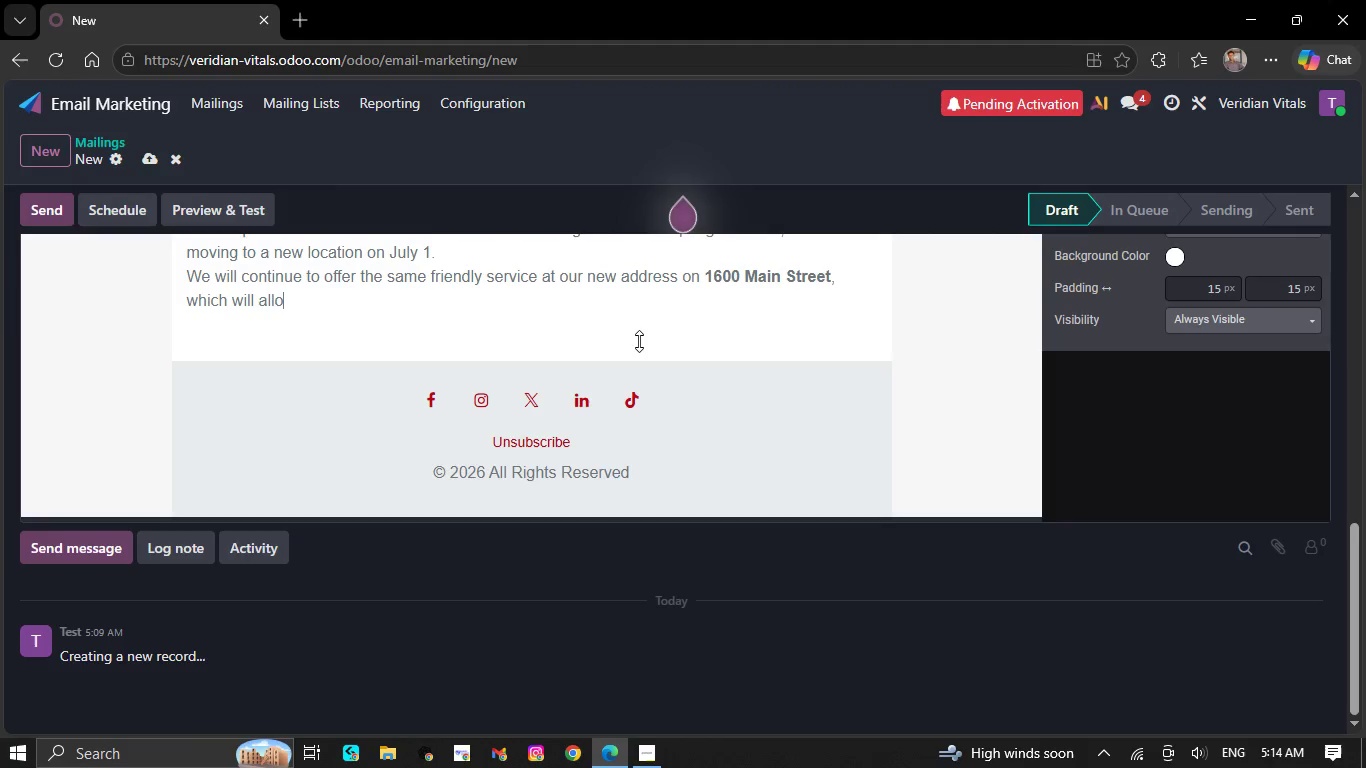 
key(Backspace)
 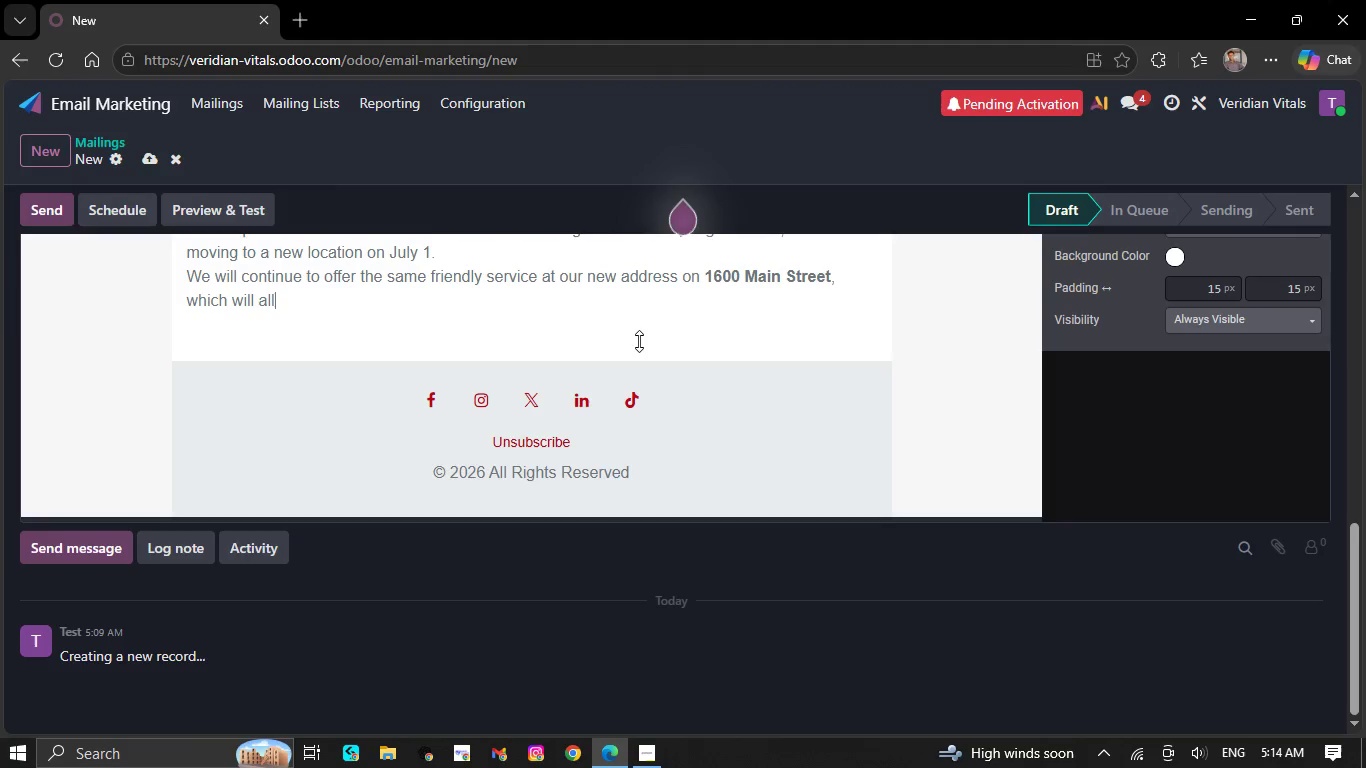 
key(Backspace)
 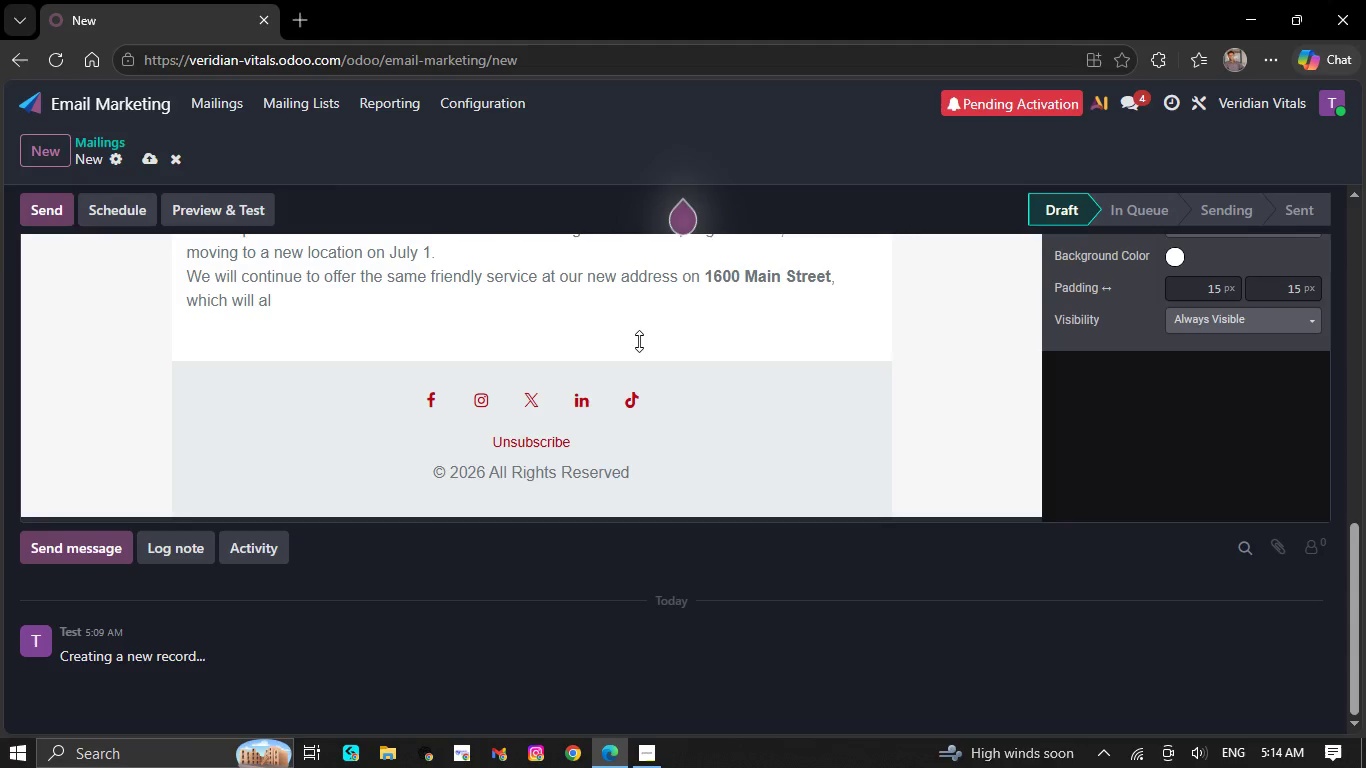 
key(Backspace)
 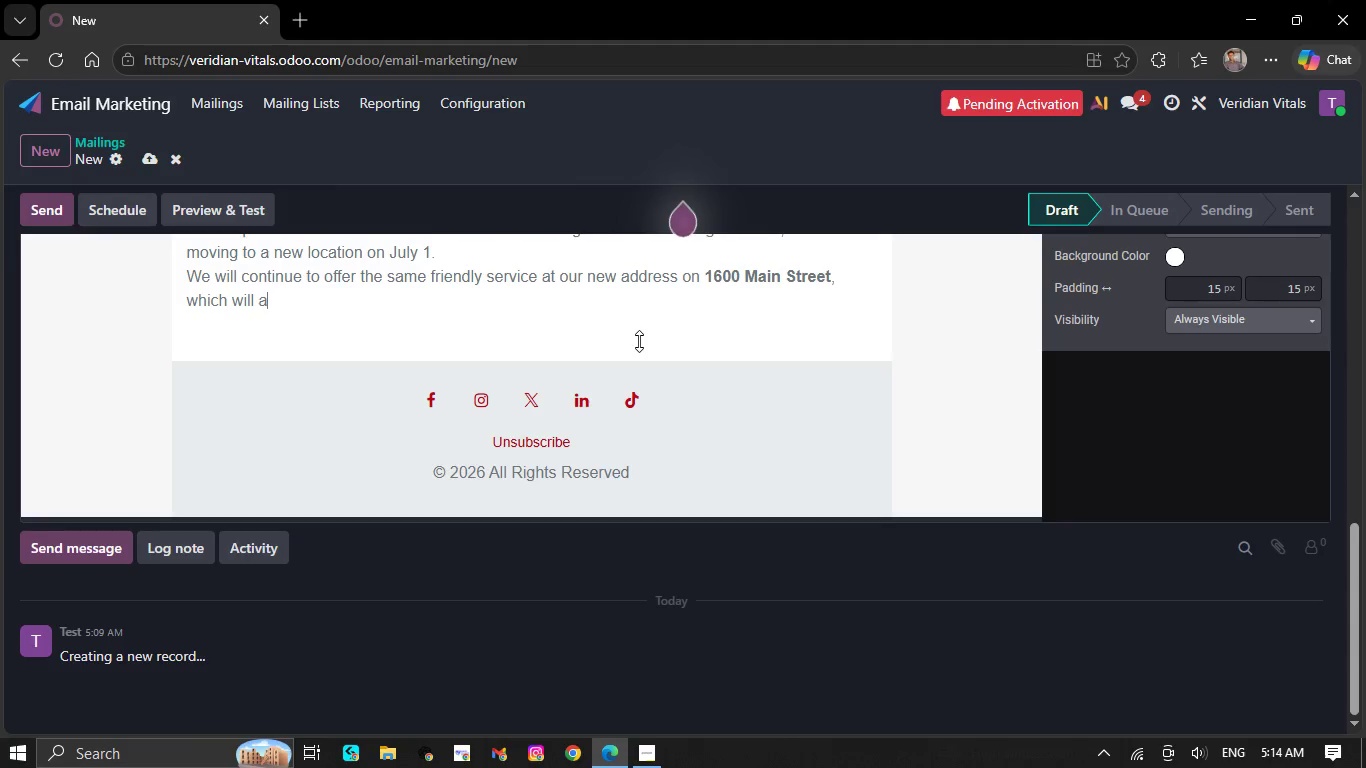 
key(Backspace)
 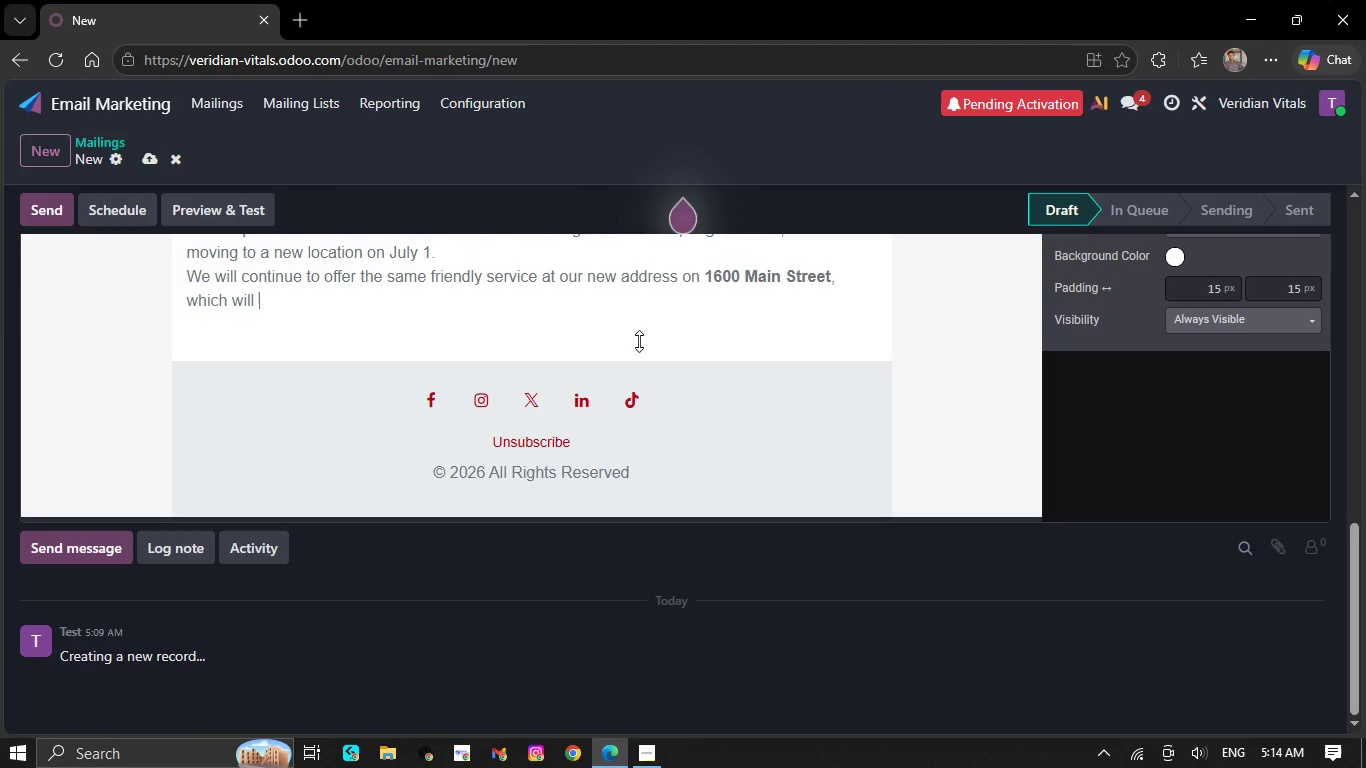 
key(Backspace)
 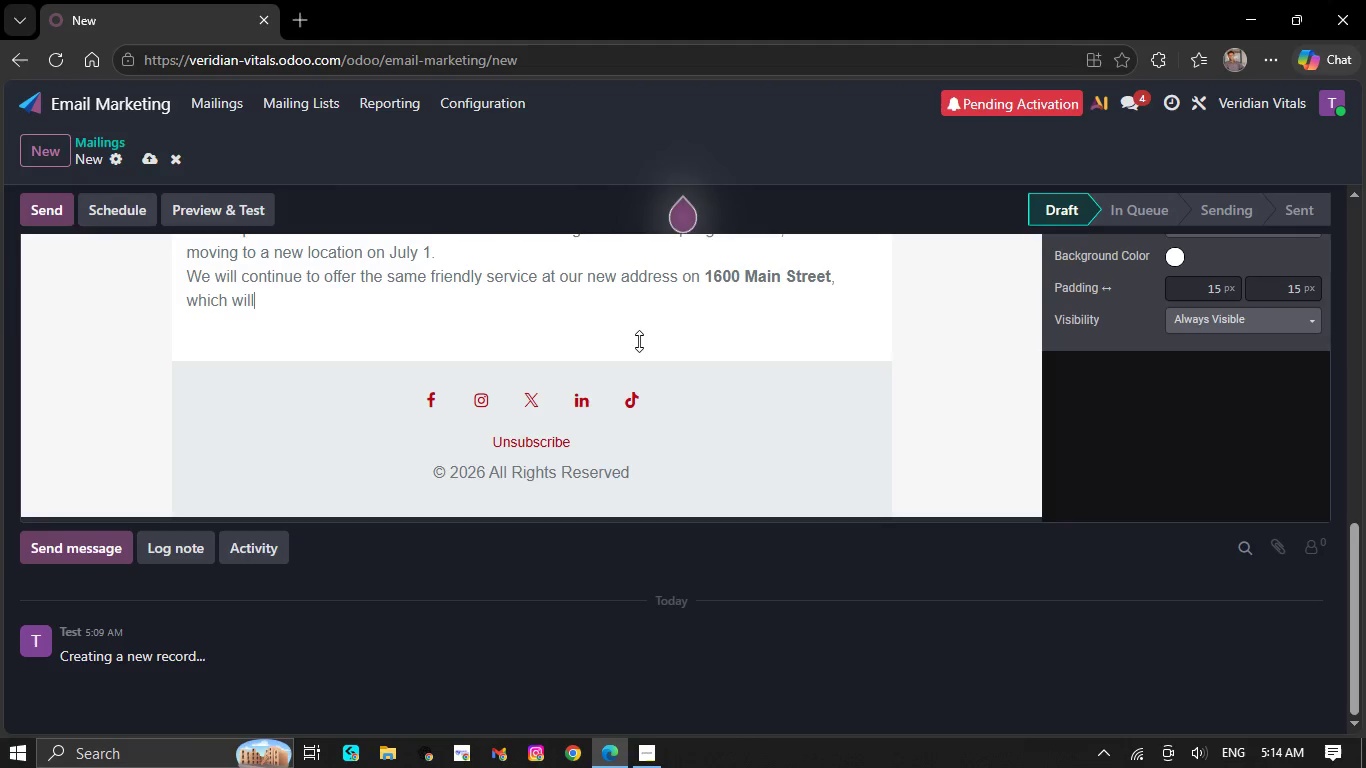 
key(Backspace)
 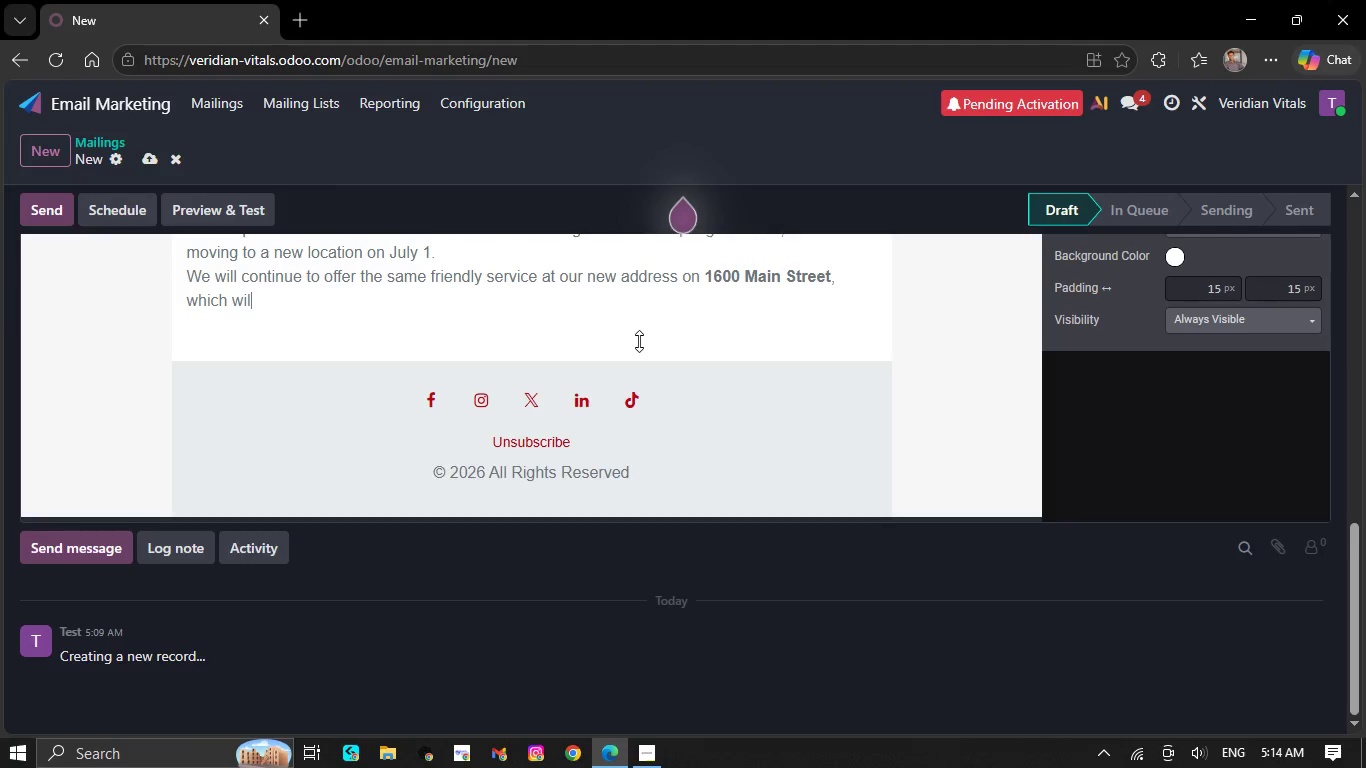 
key(Backspace)
 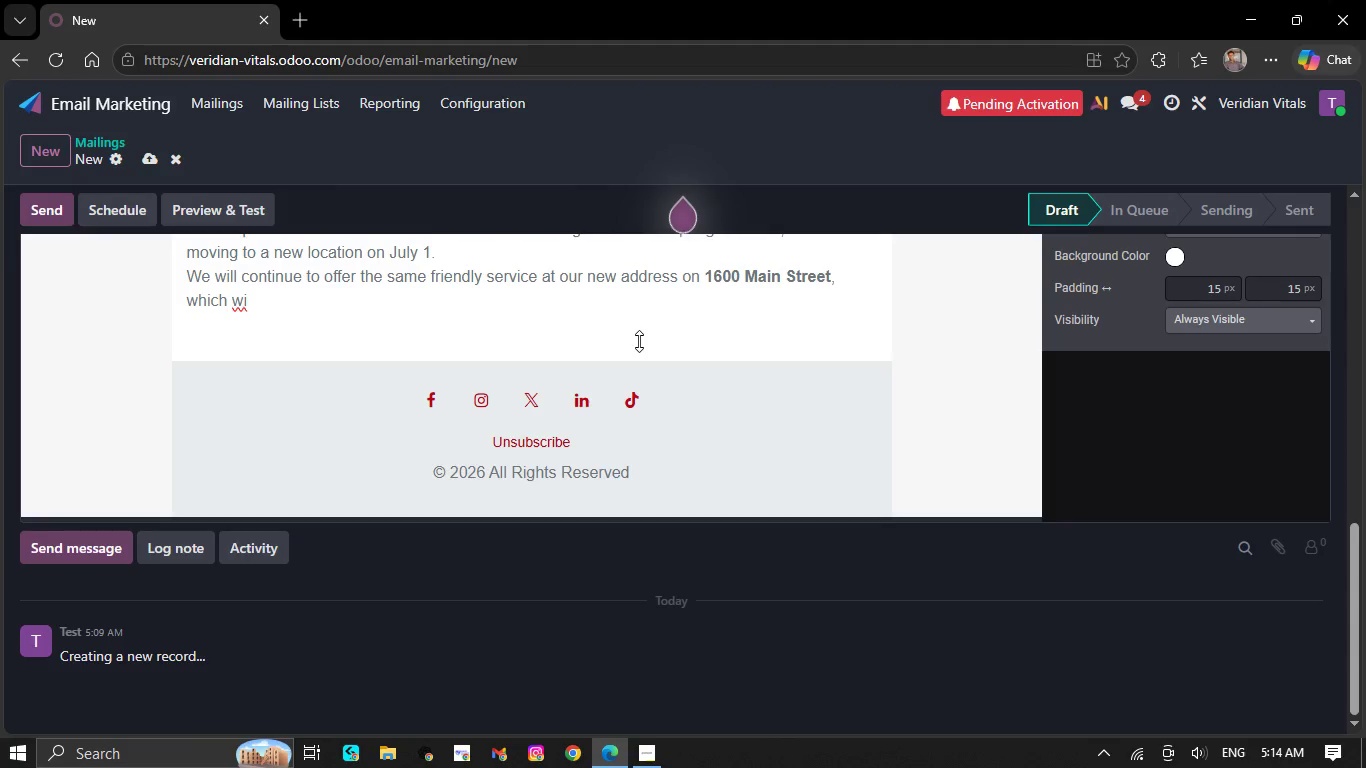 
key(Backspace)
 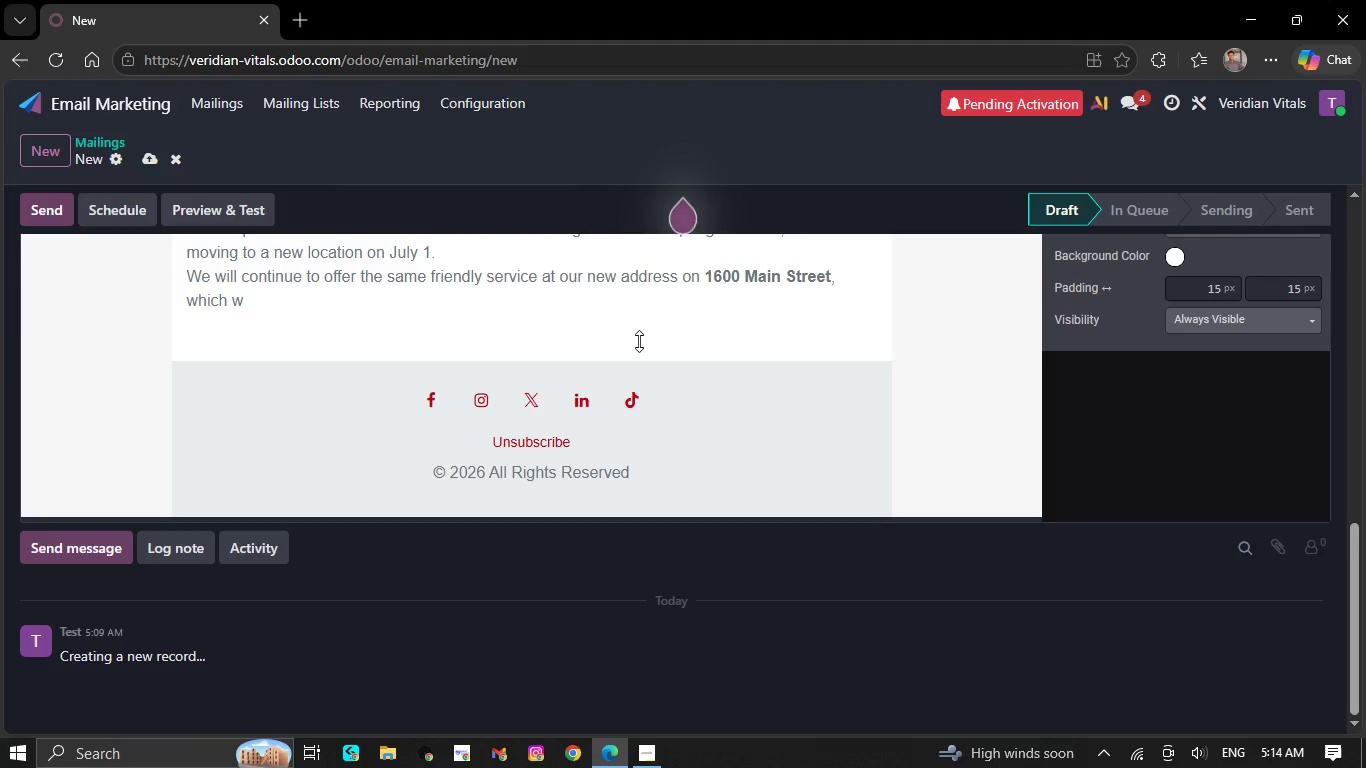 
key(Backspace)
 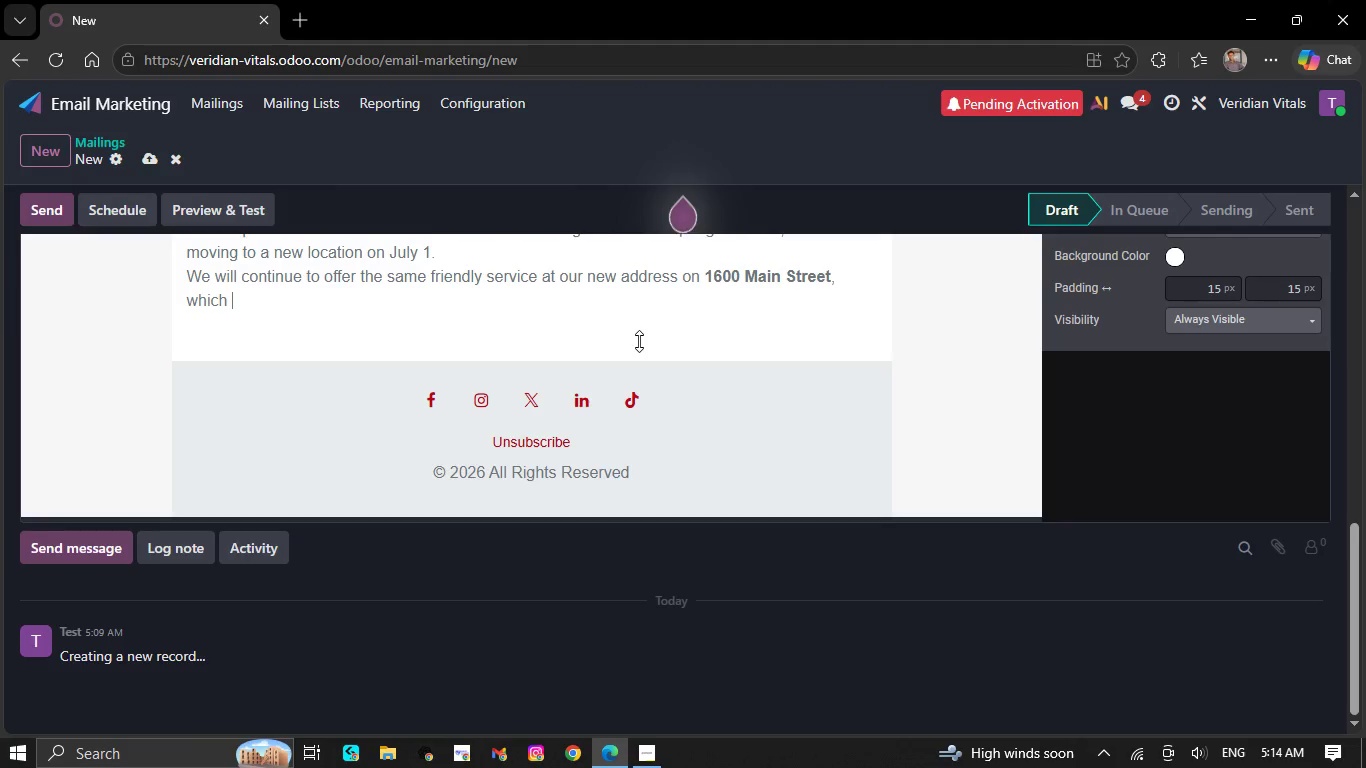 
key(Backspace)
 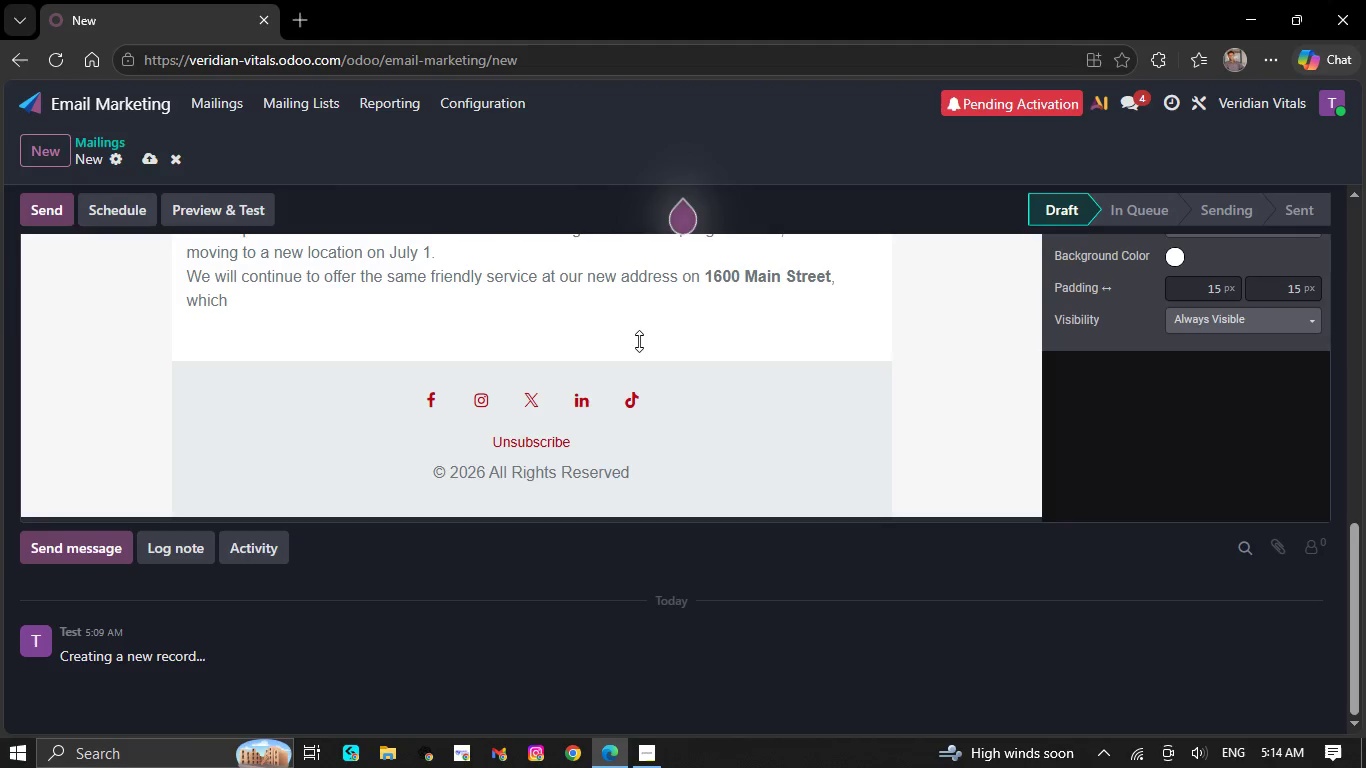 
key(Backspace)
 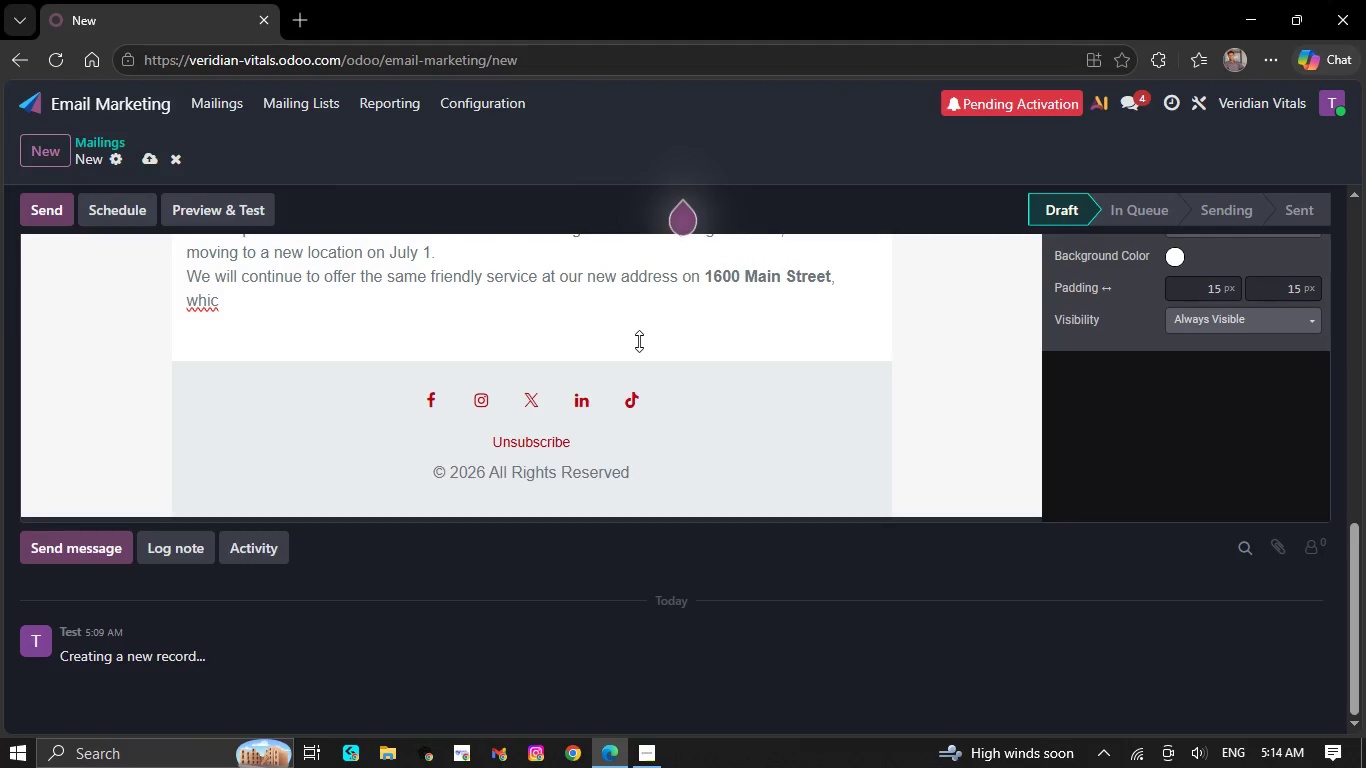 
key(Backspace)
 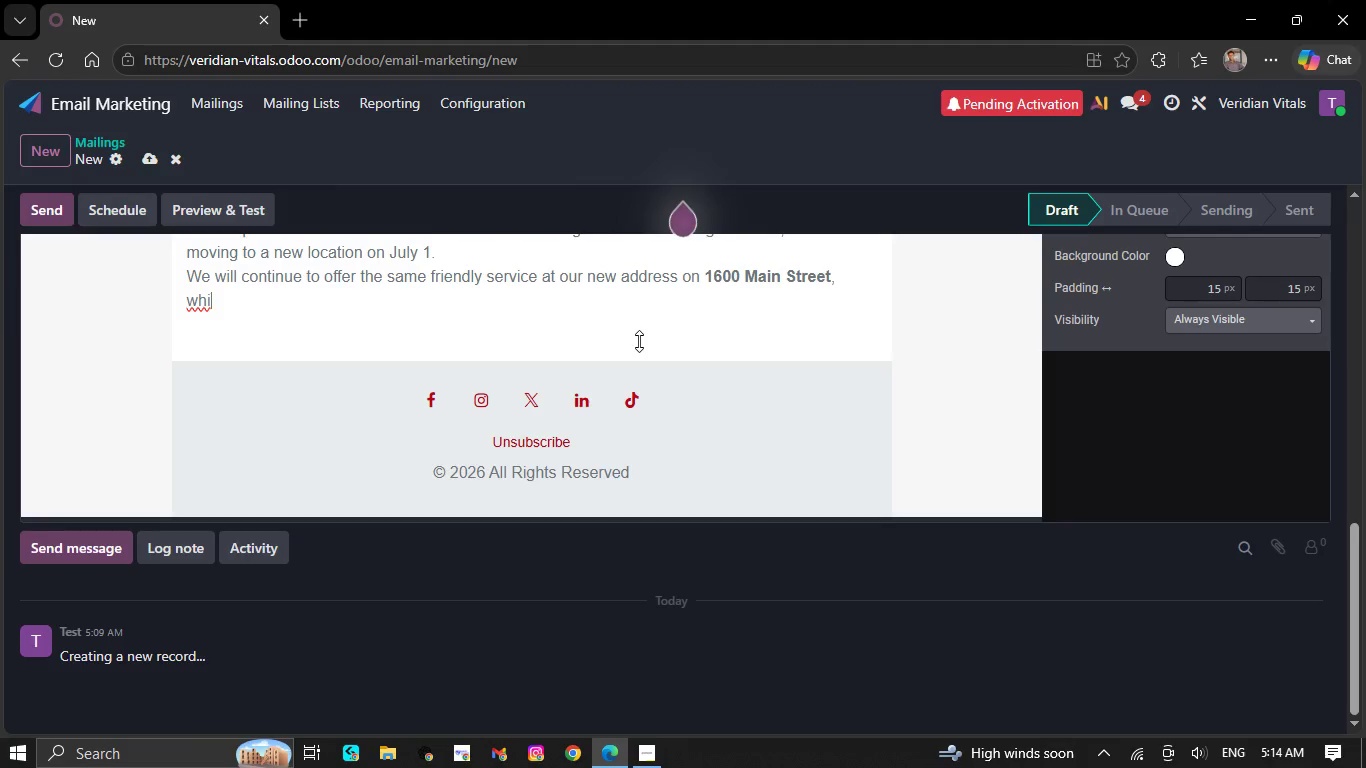 
key(Backspace)
 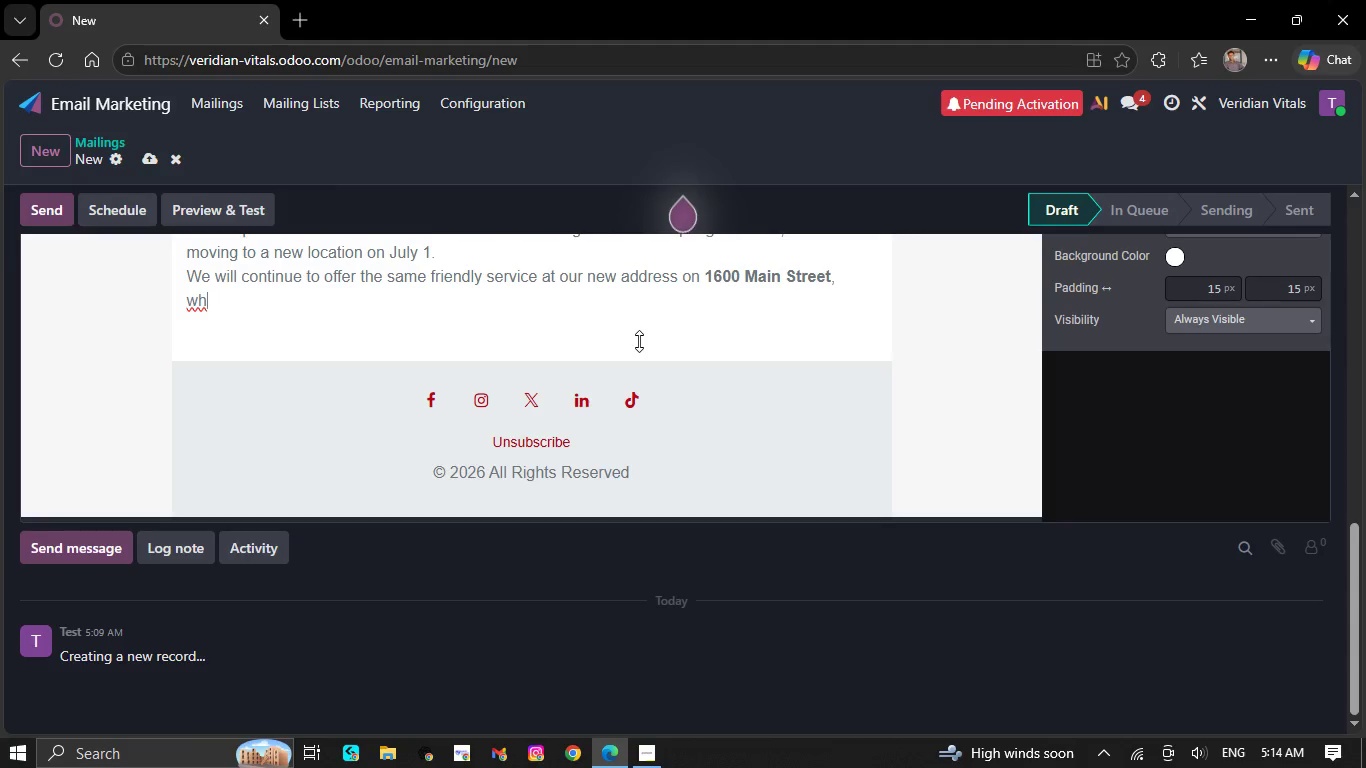 
key(Backspace)
 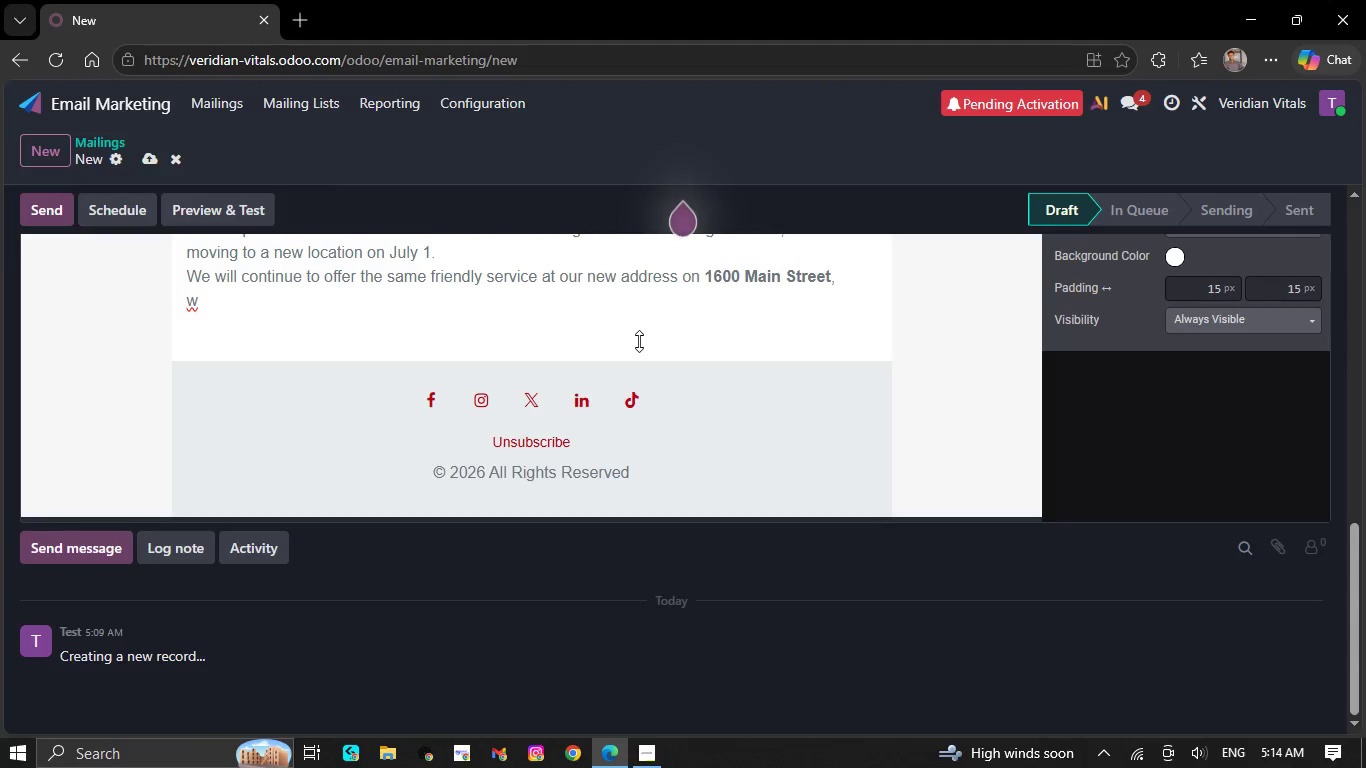 
key(Backspace)
 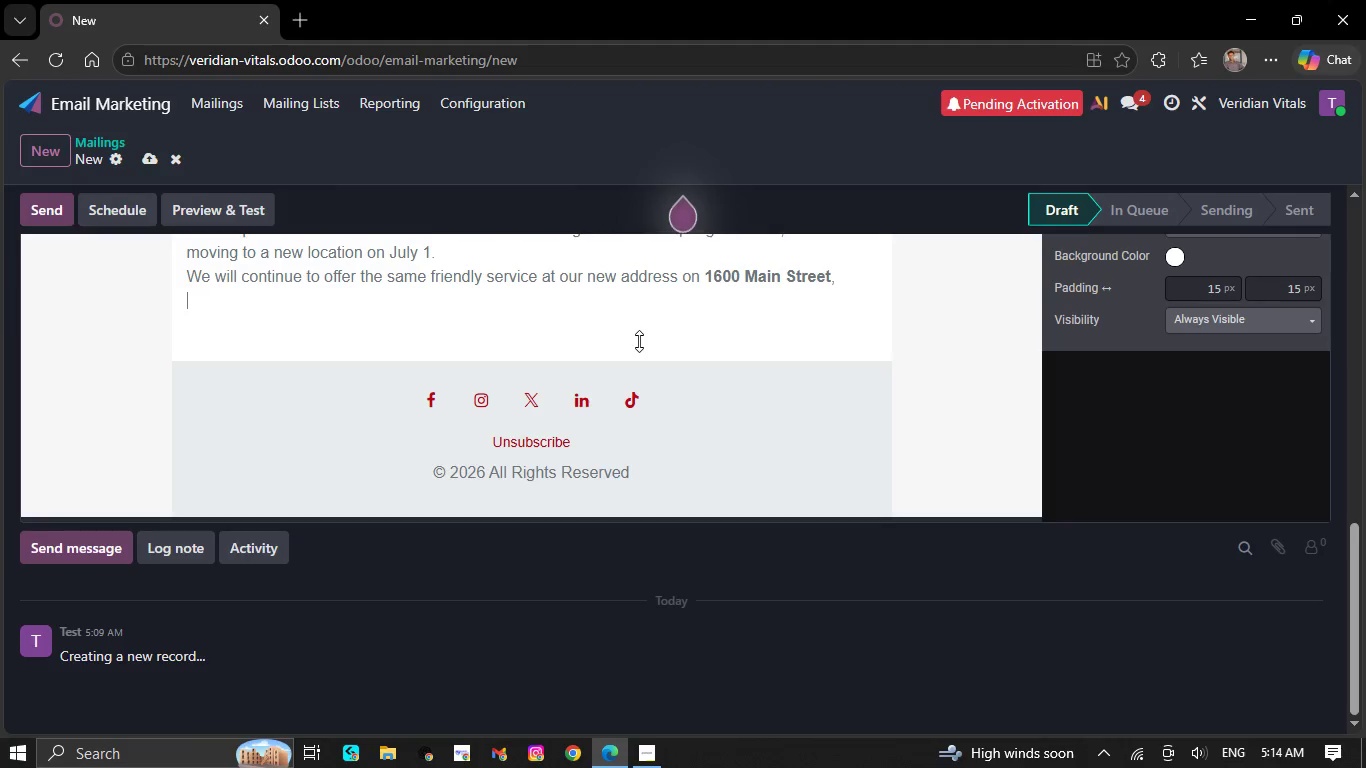 
key(Backspace)
 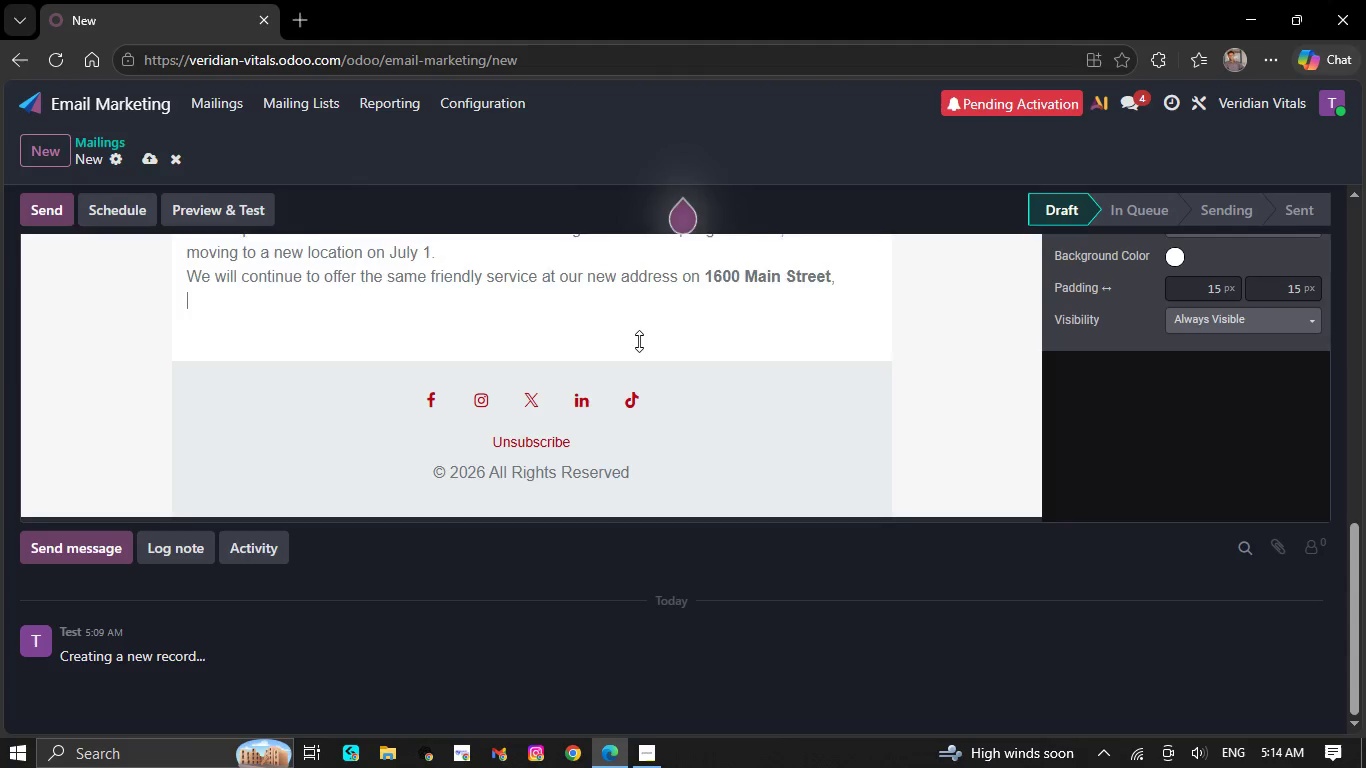 
key(Backspace)
 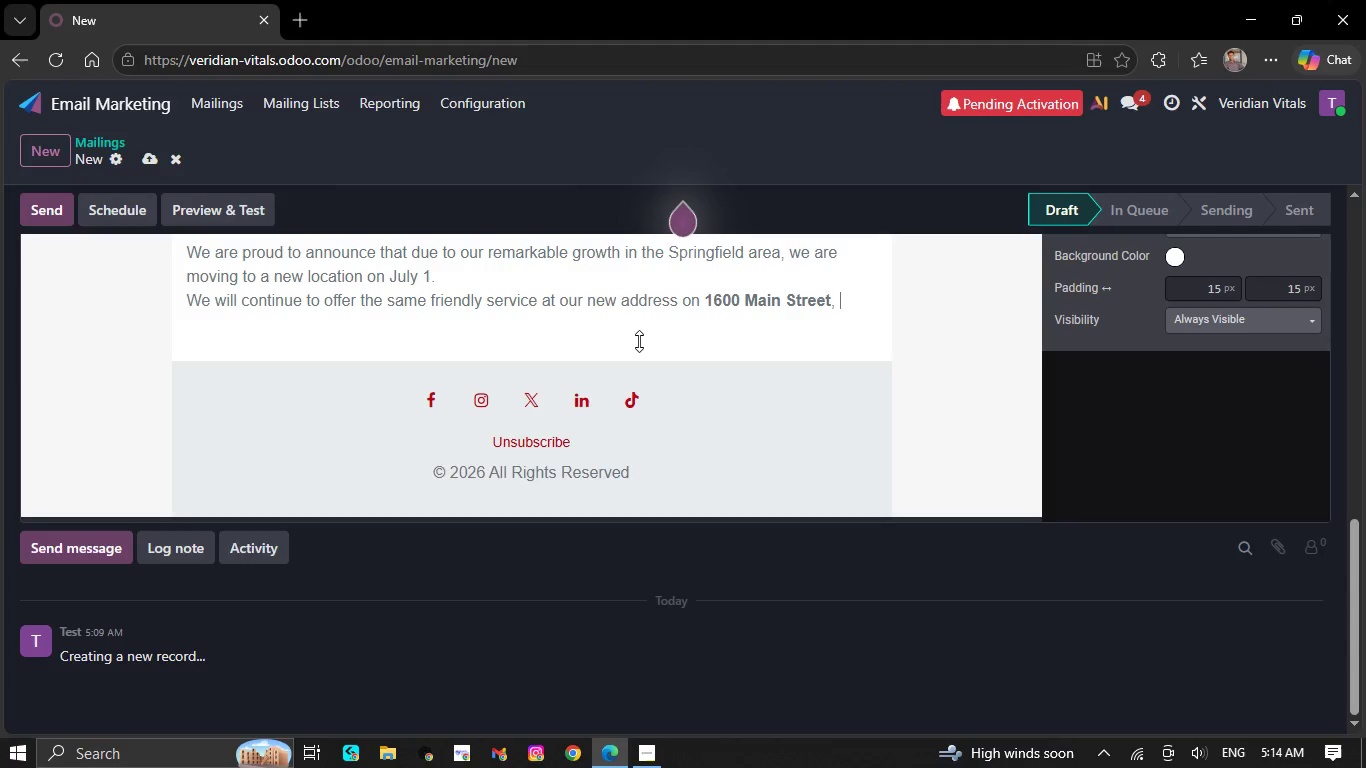 
key(Backspace)
 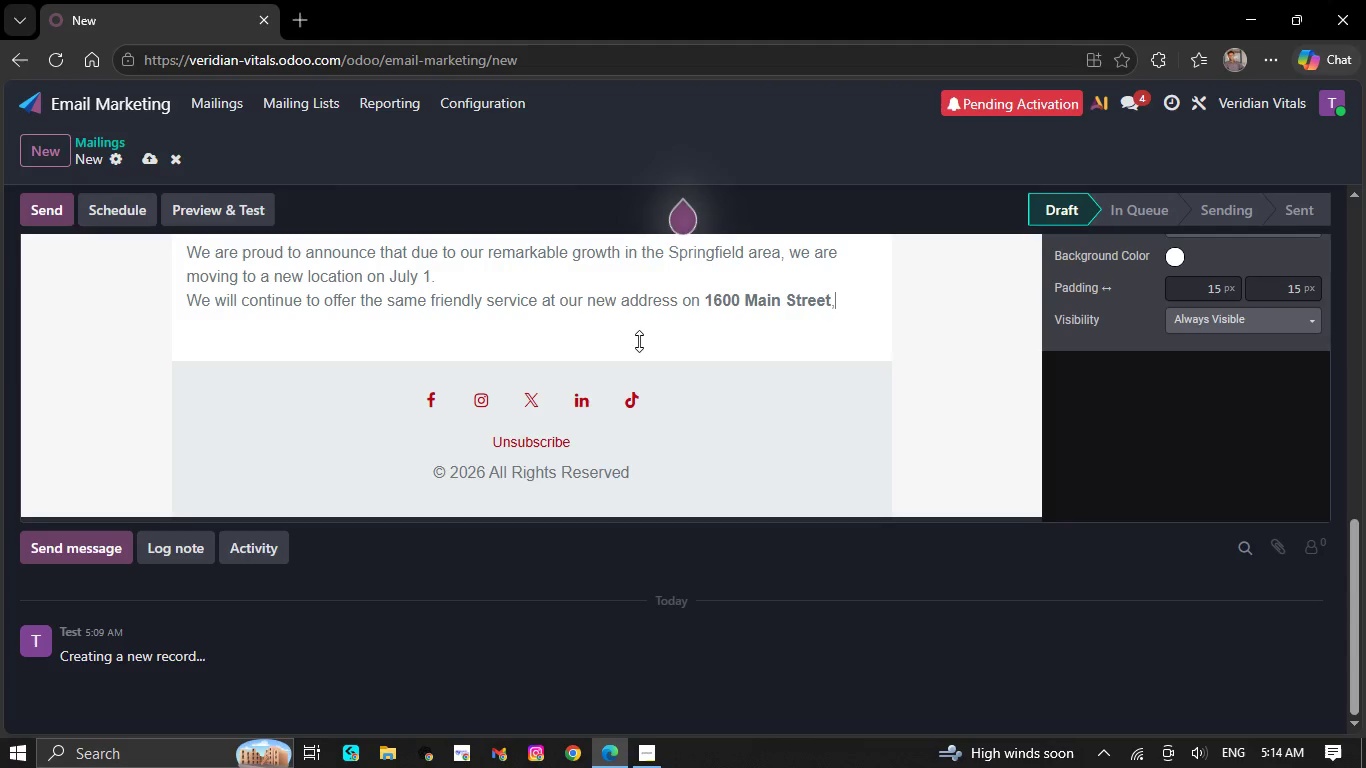 
key(Backspace)
 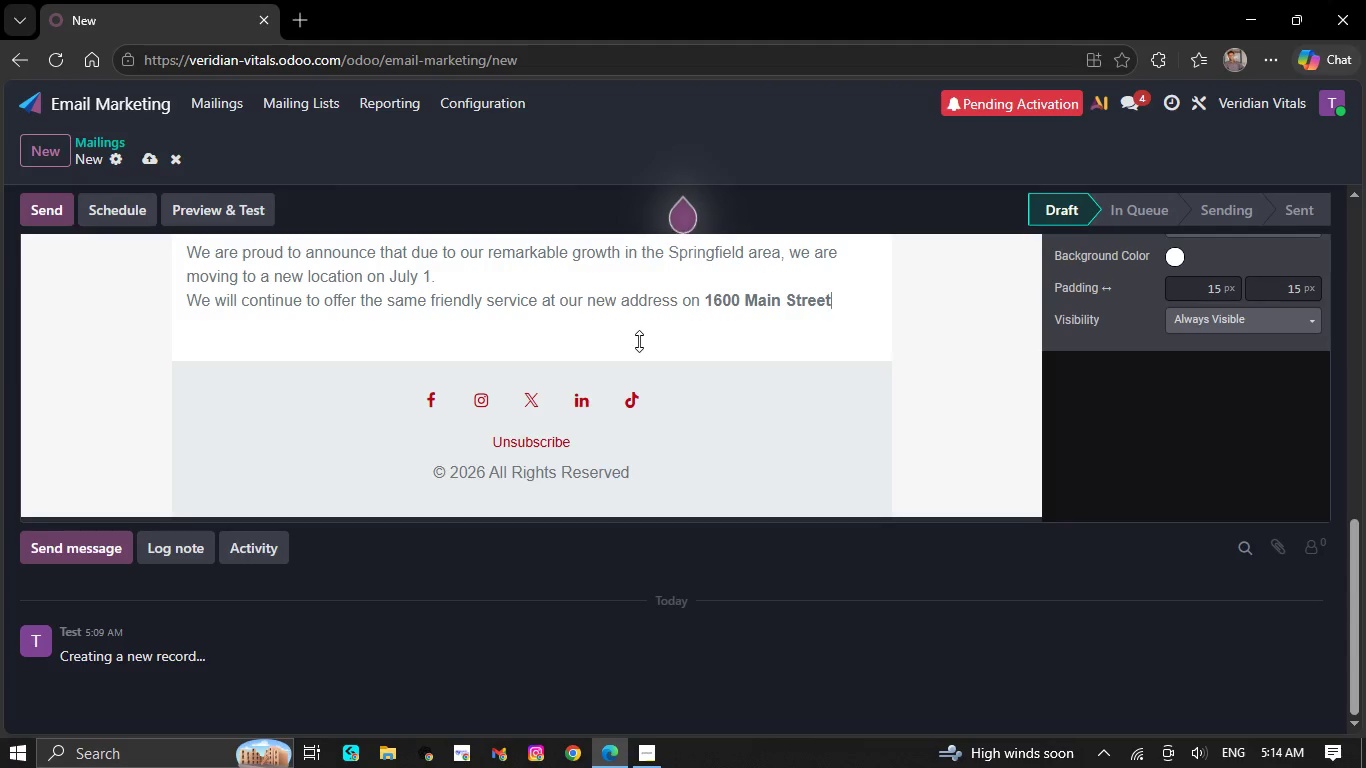 
key(Backspace)
 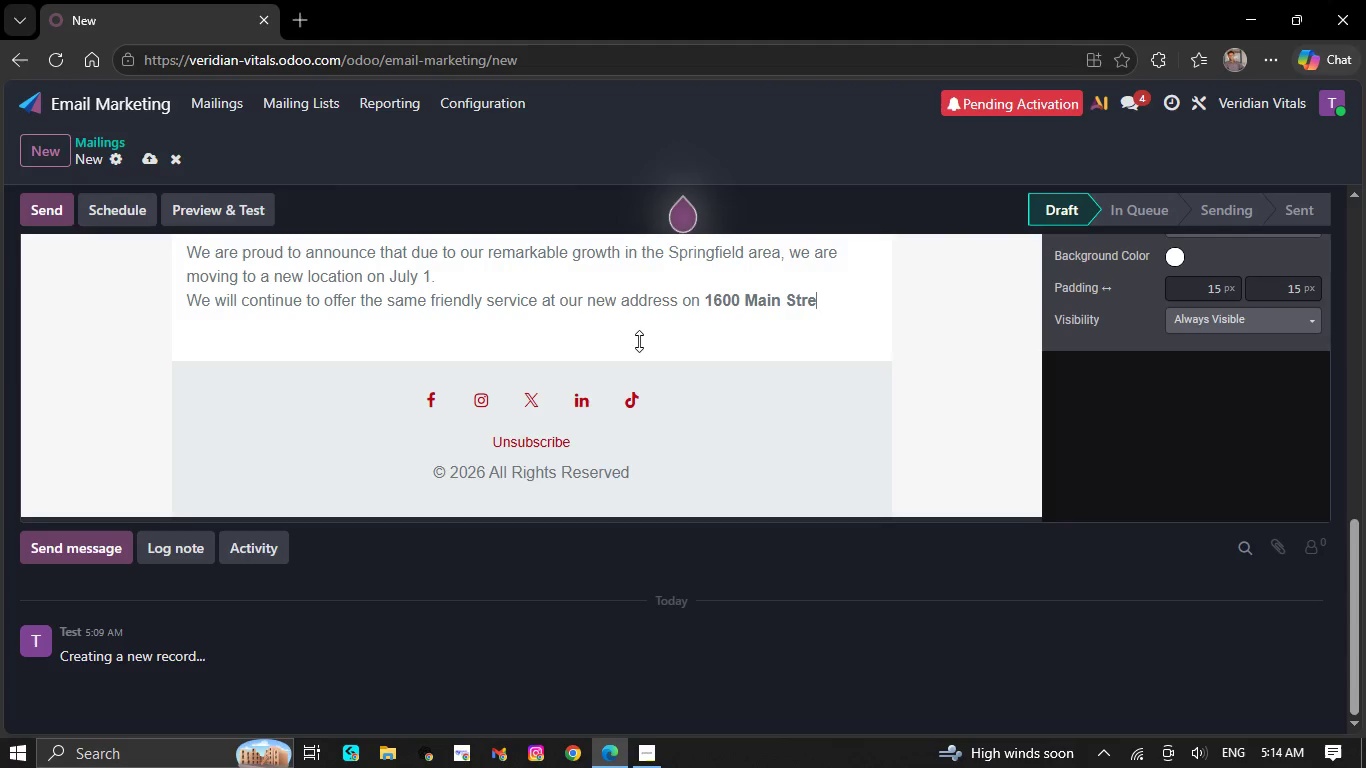 
key(Backspace)
 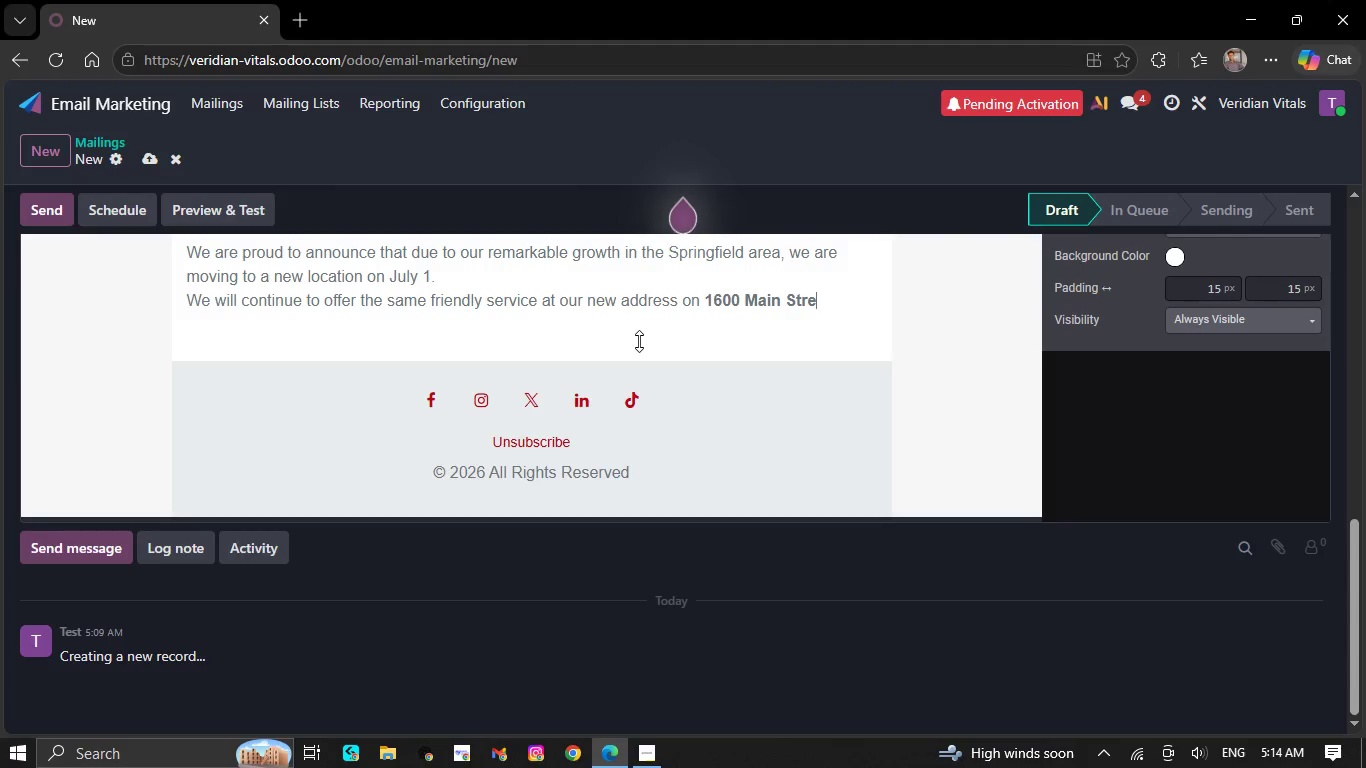 
key(Backspace)
 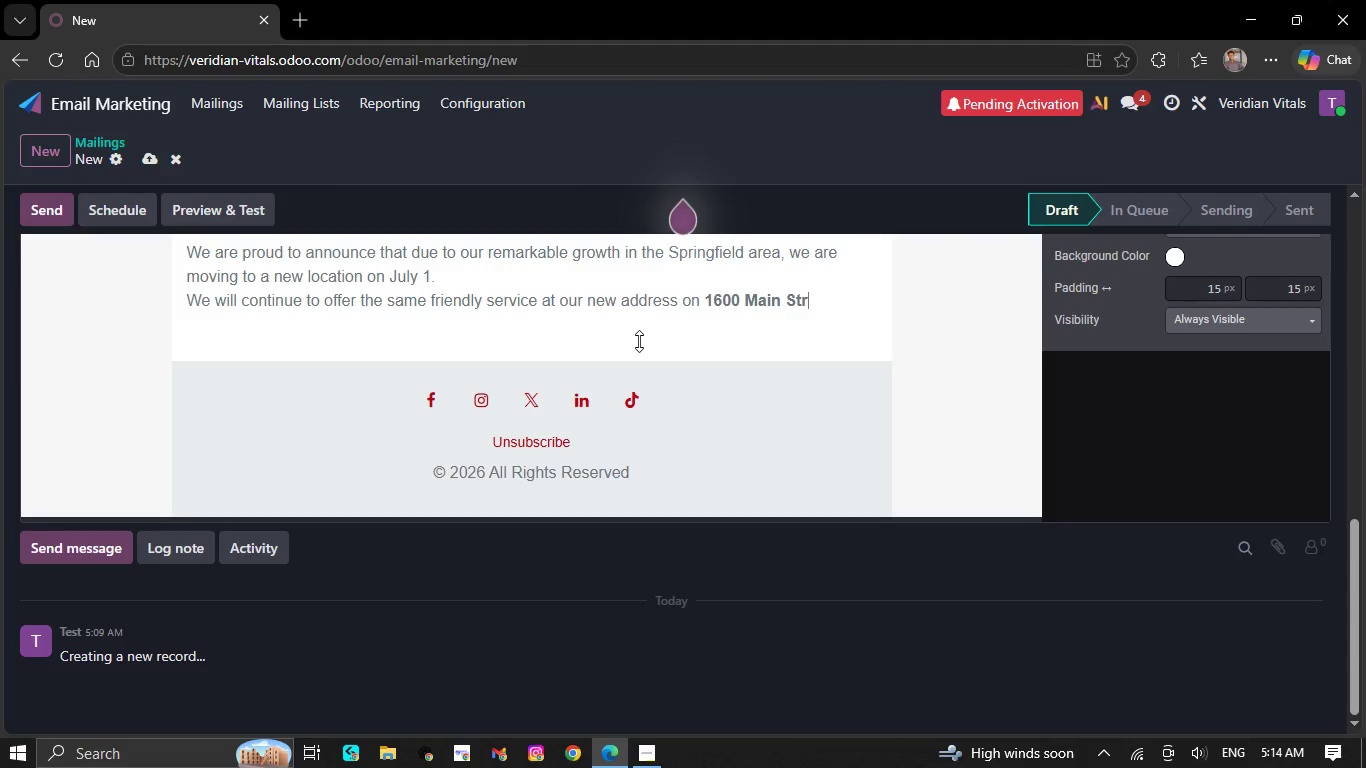 
key(Backspace)
 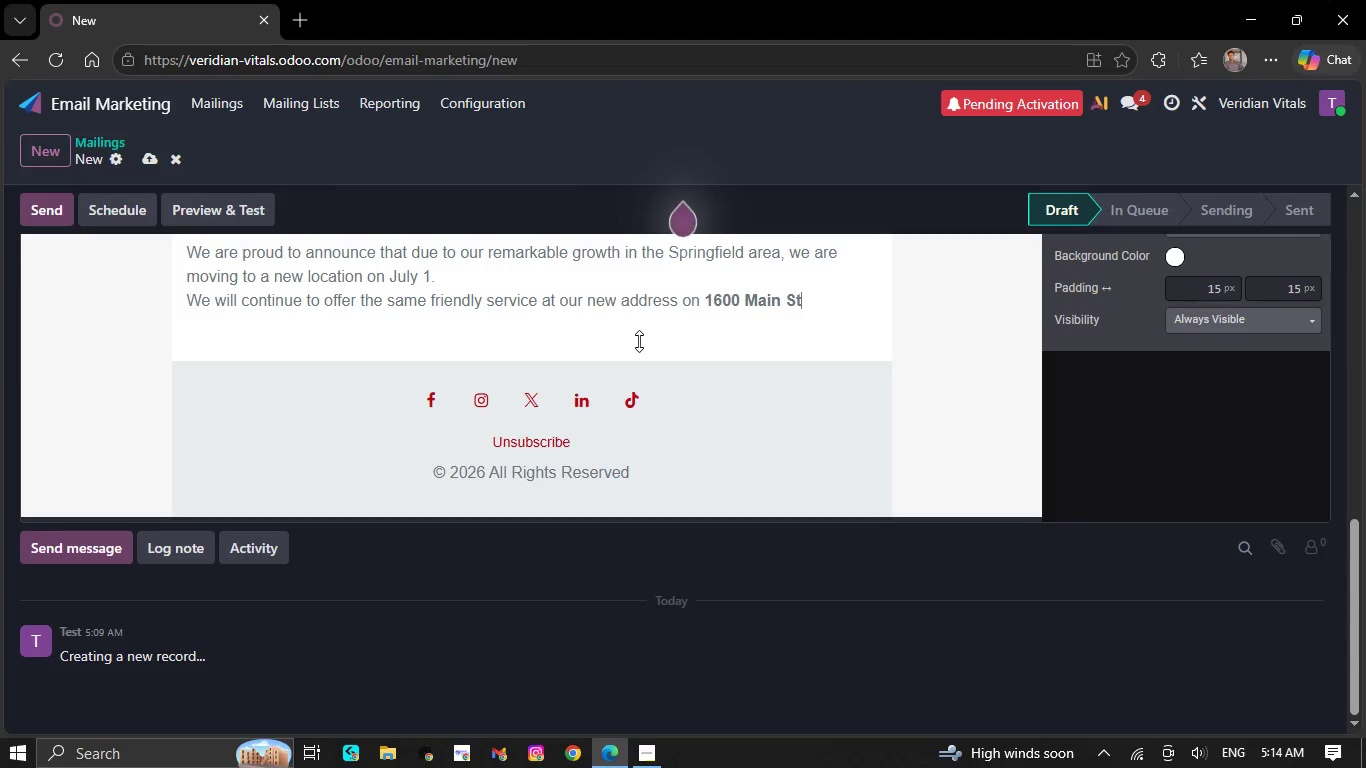 
key(Backspace)
 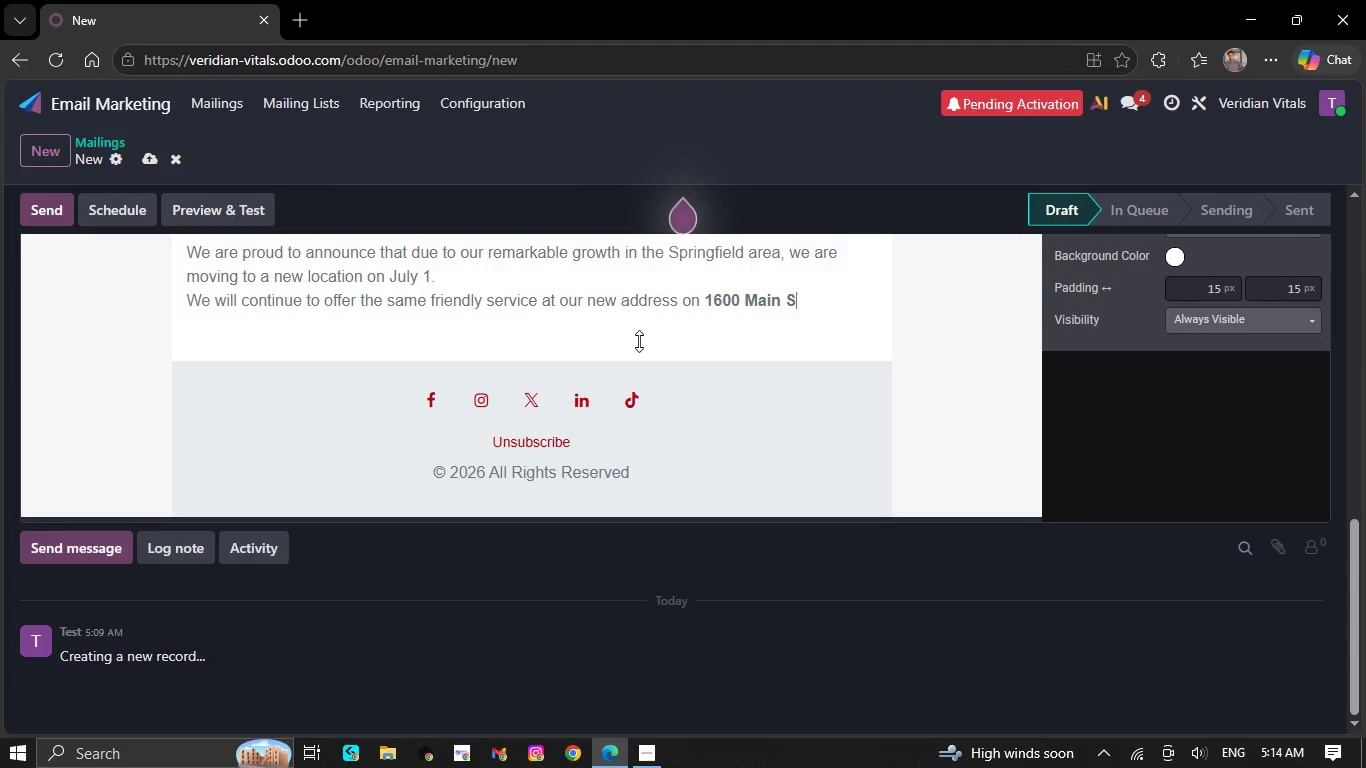 
key(Backspace)
 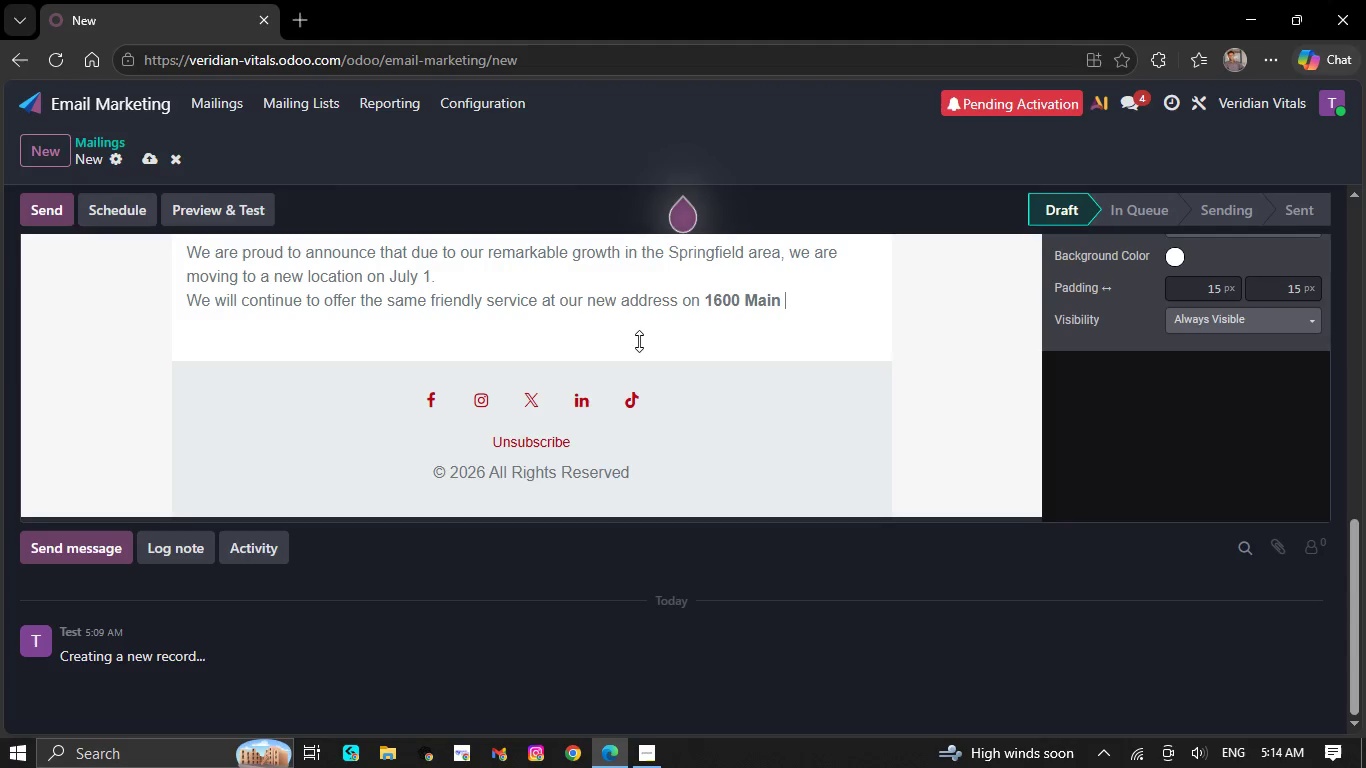 
key(Backspace)
 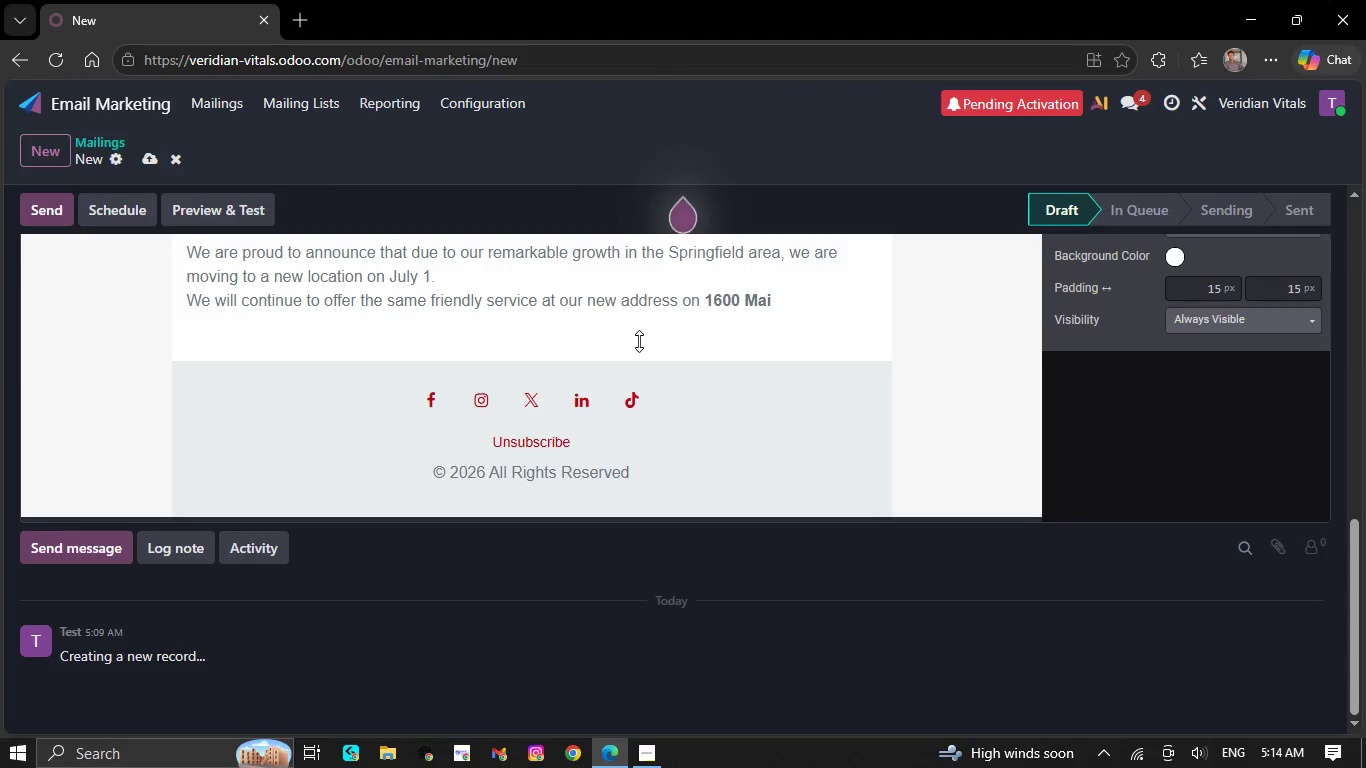 
key(Backspace)
 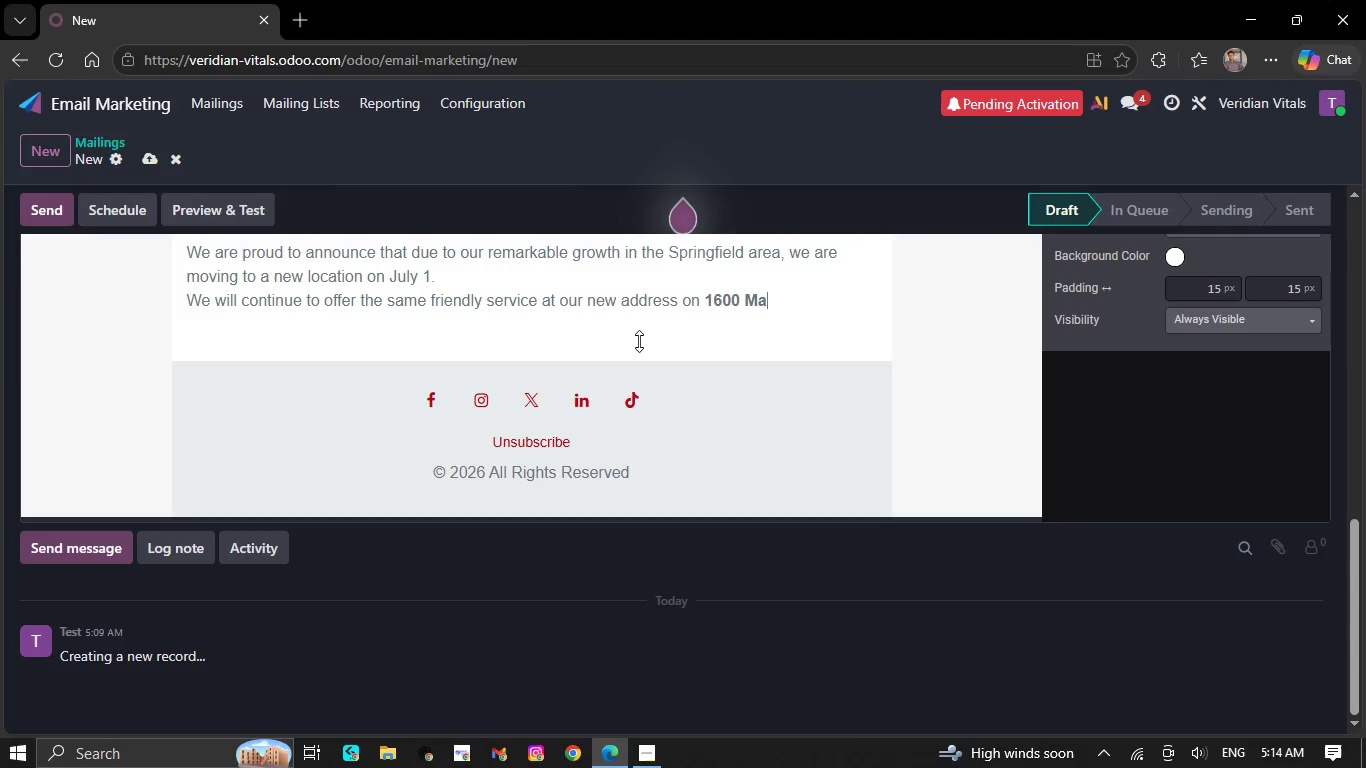 
key(Backspace)
 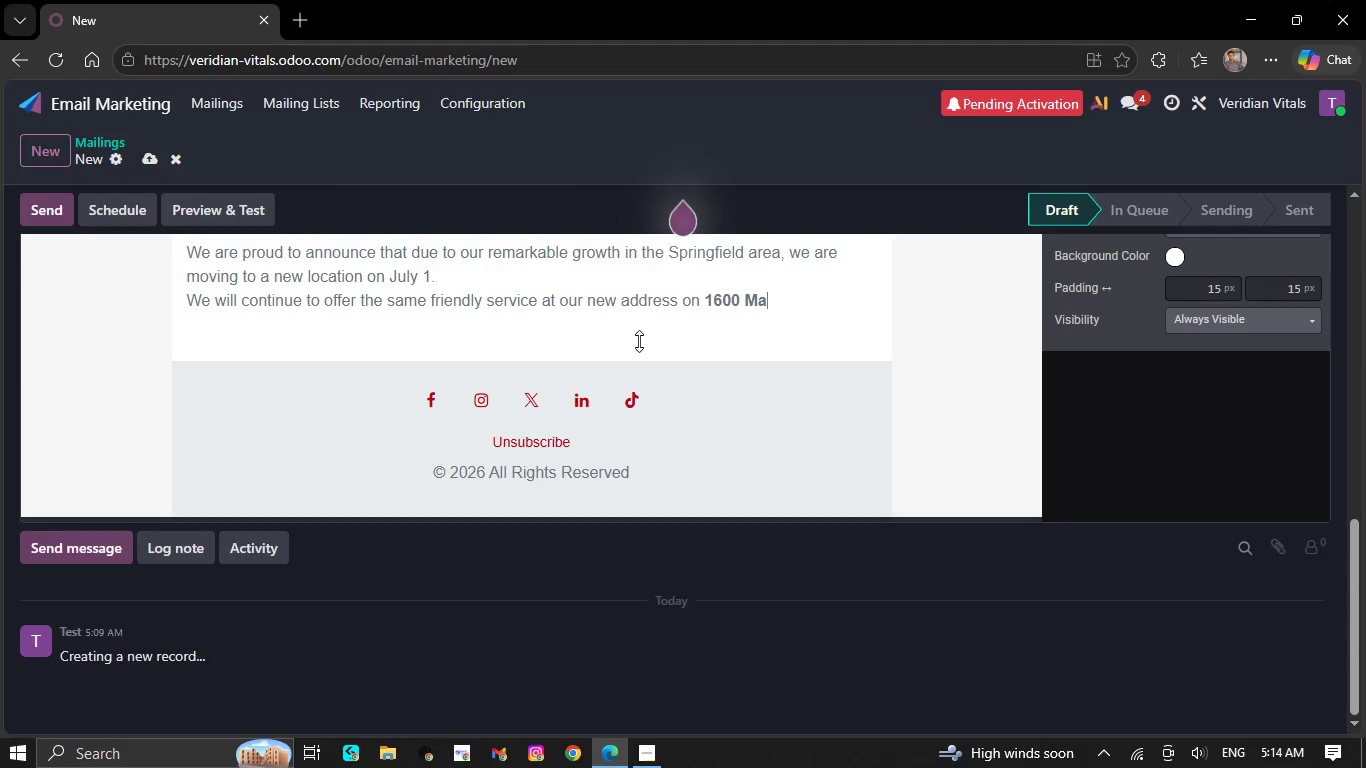 
key(Backspace)
 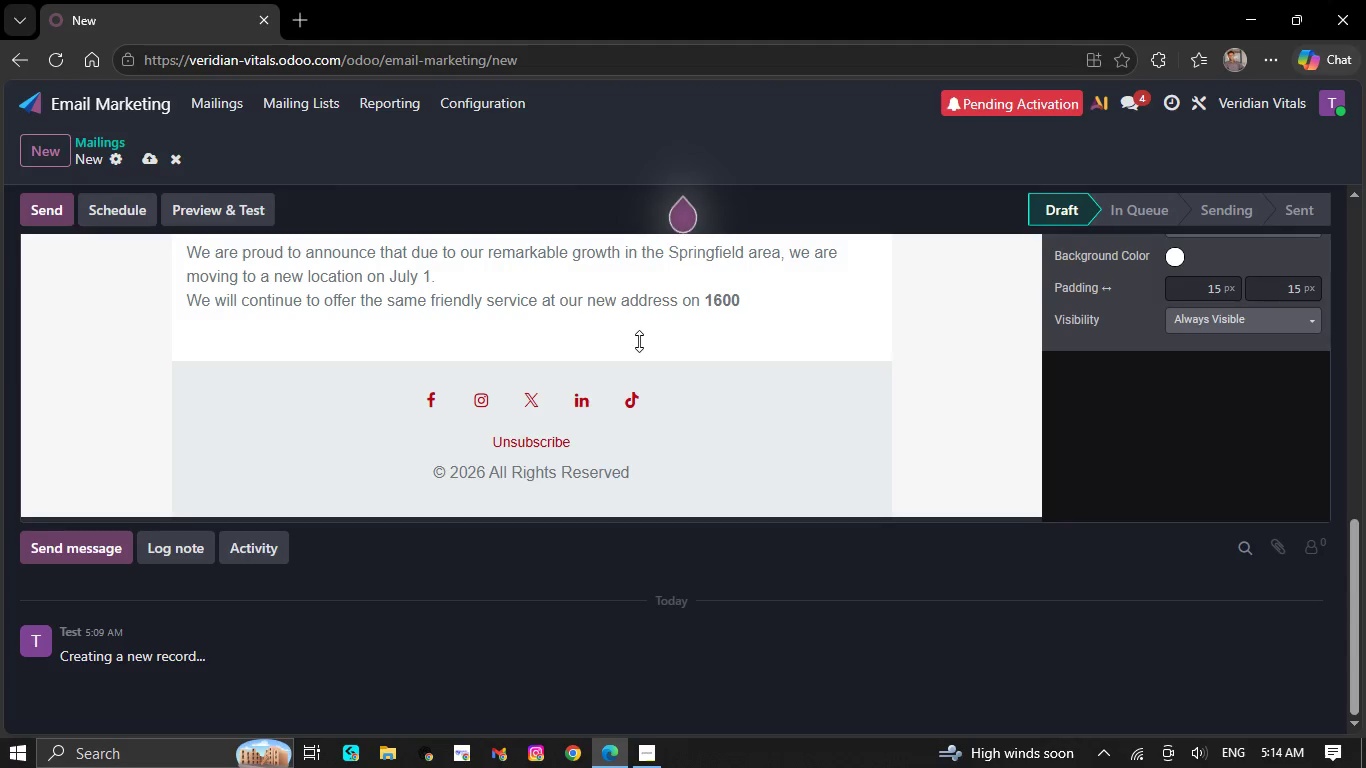 
key(Backspace)
 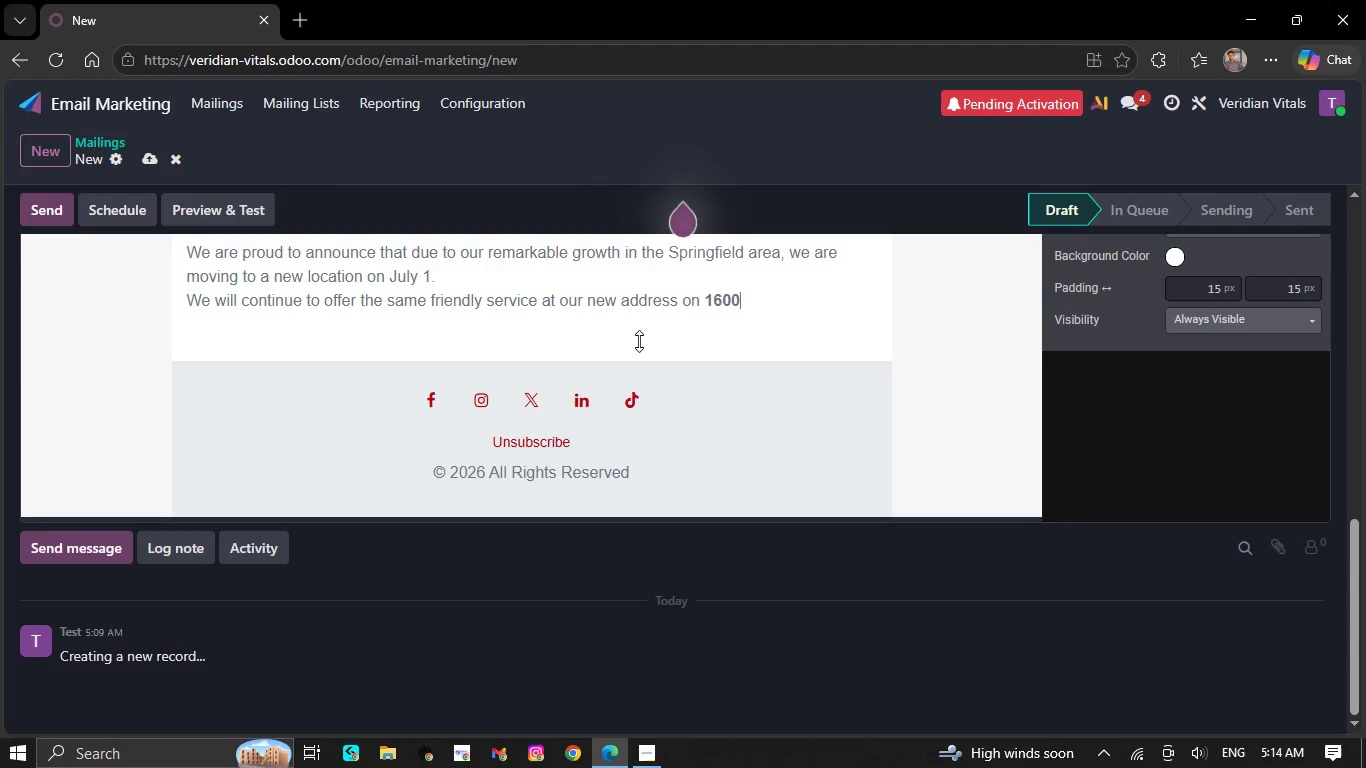 
key(Backspace)
 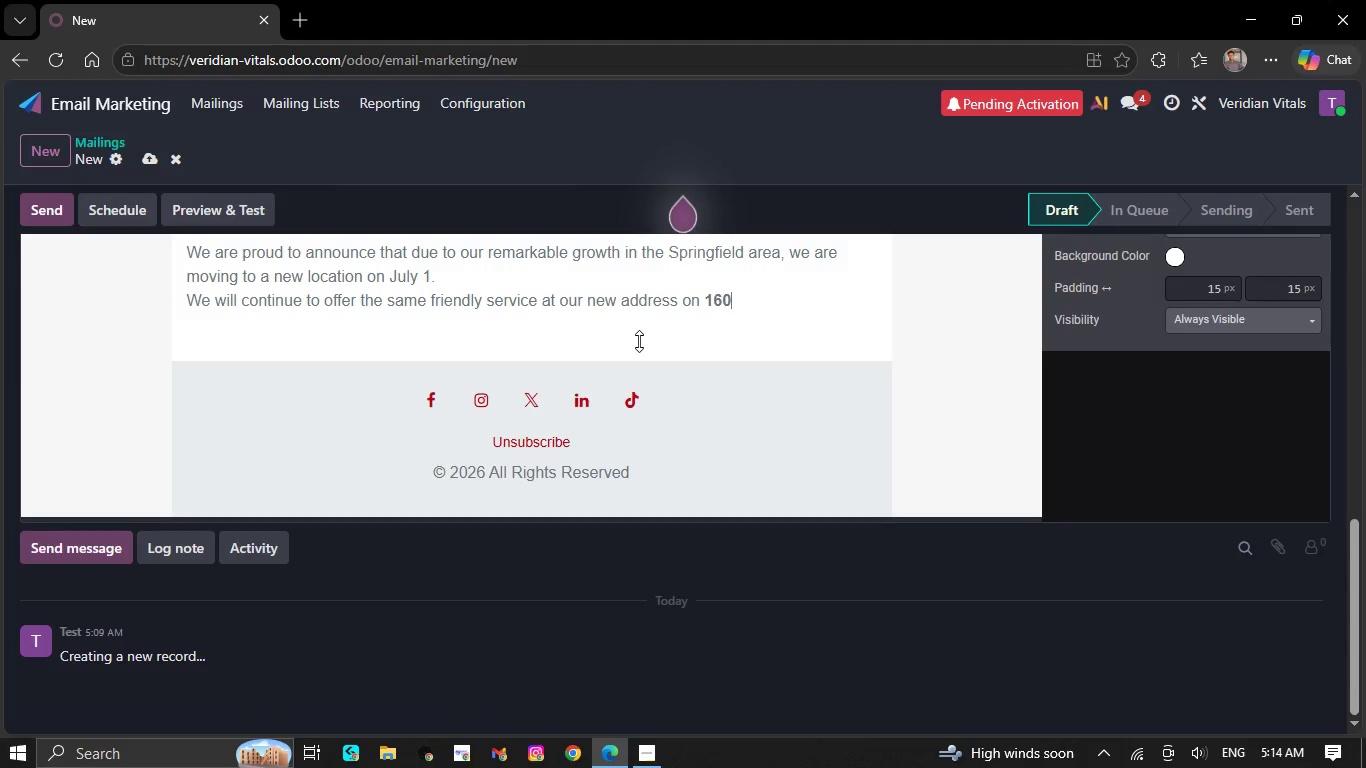 
key(Backspace)
 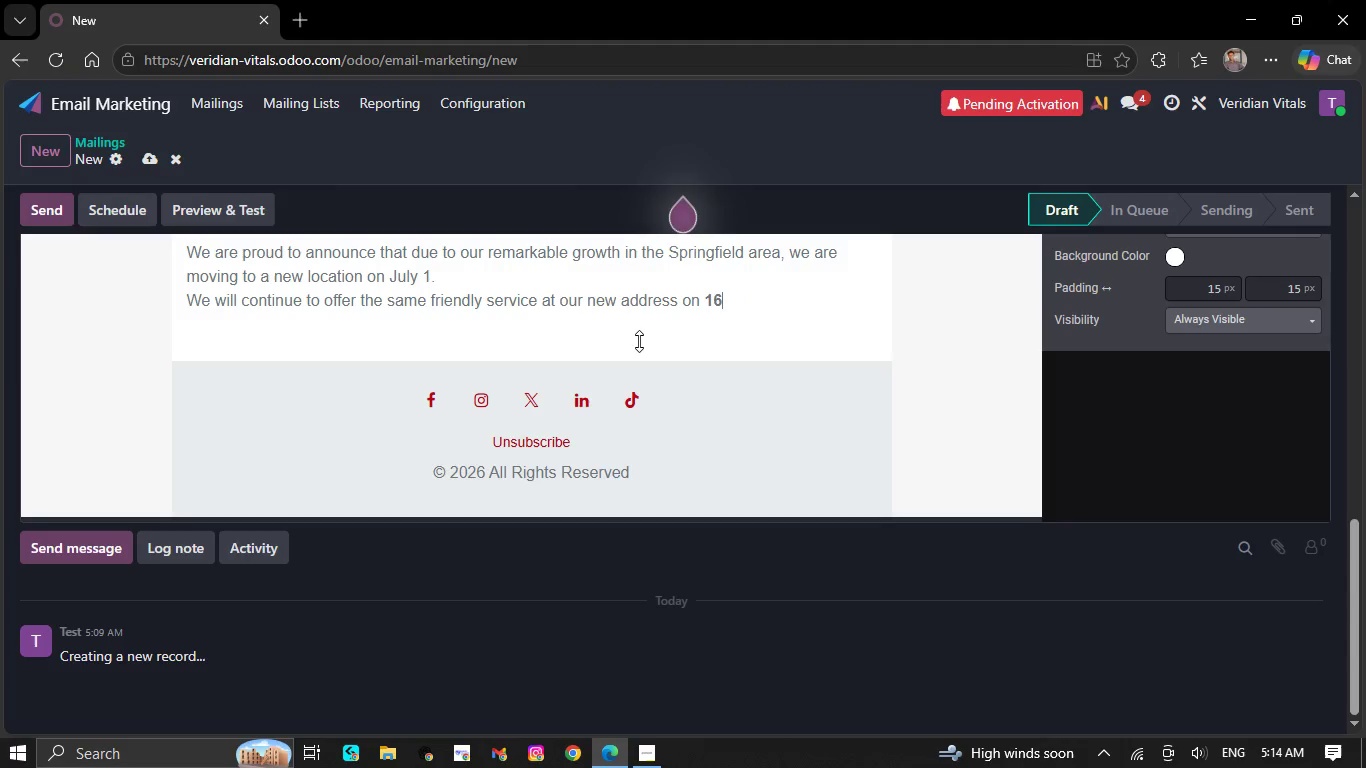 
key(Backspace)
 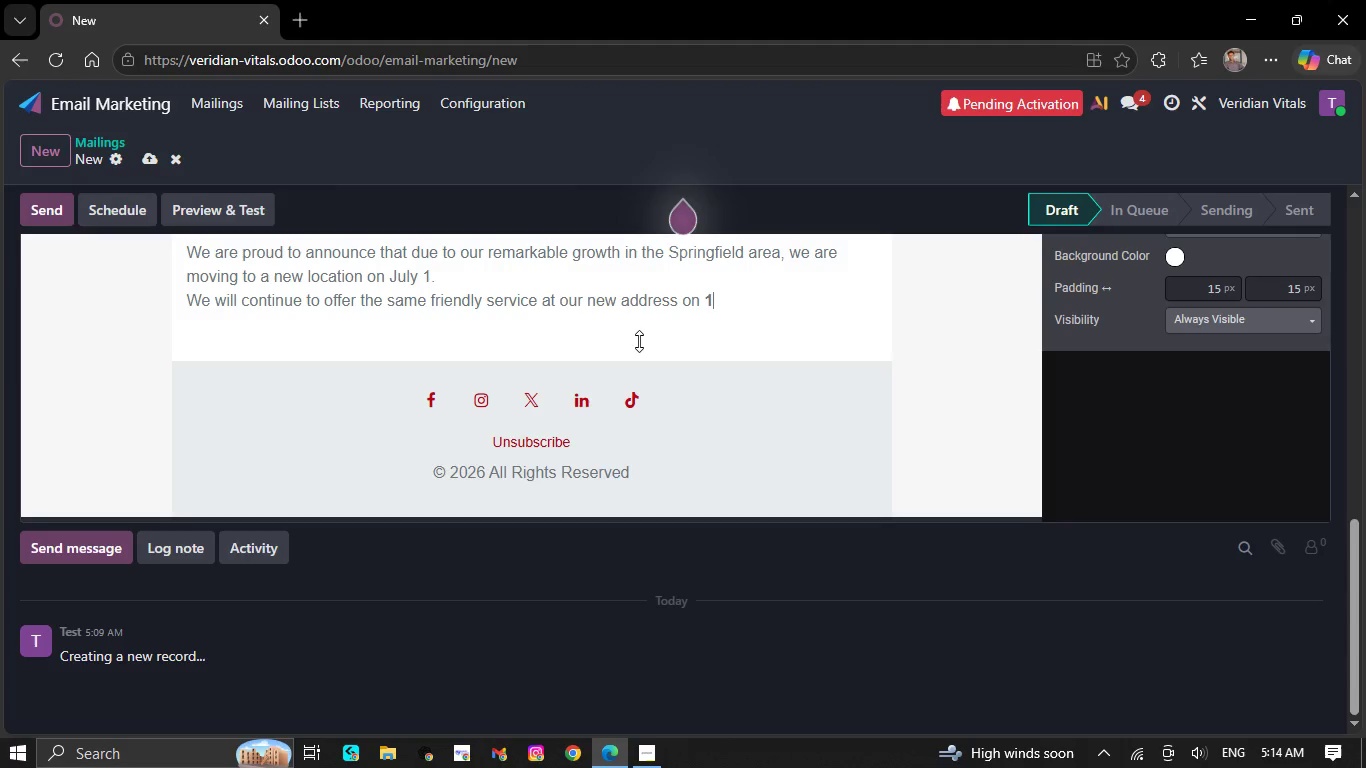 
key(Backspace)
 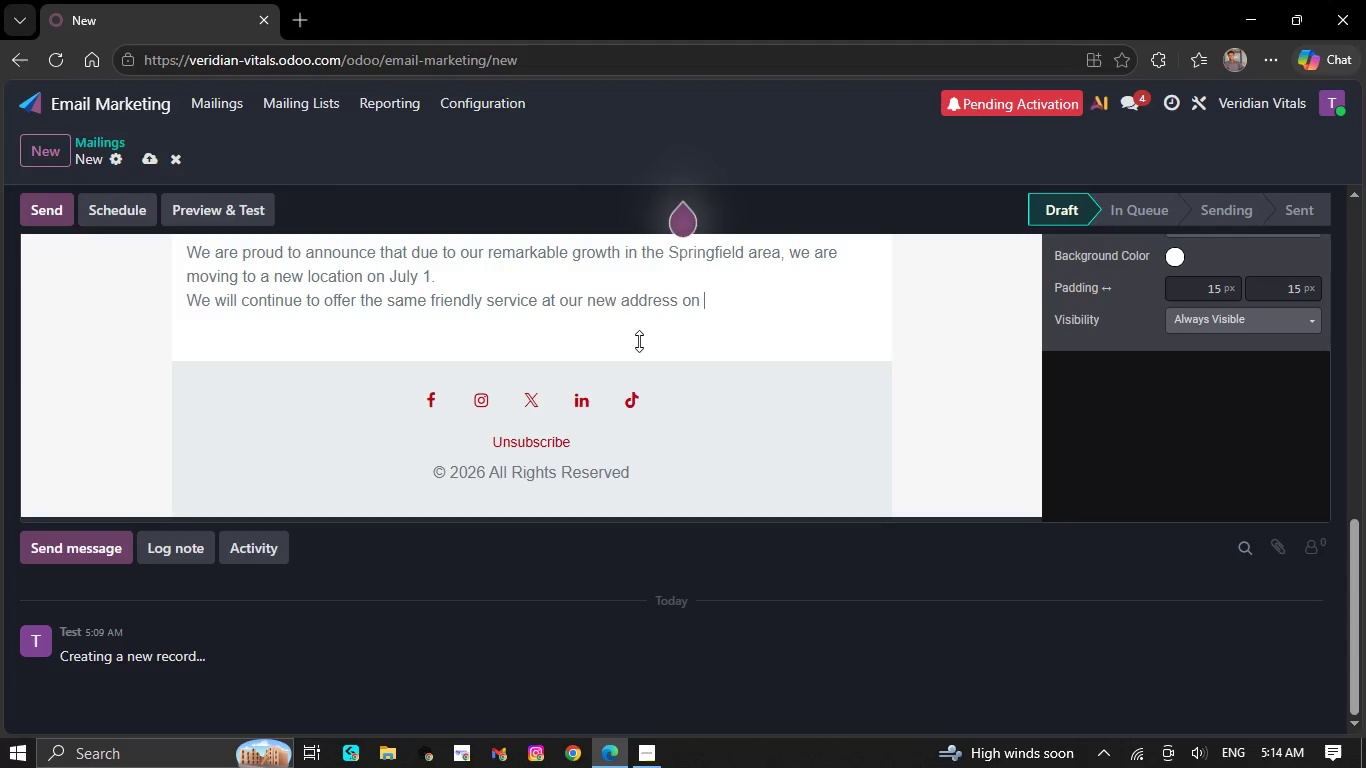 
key(Backspace)
 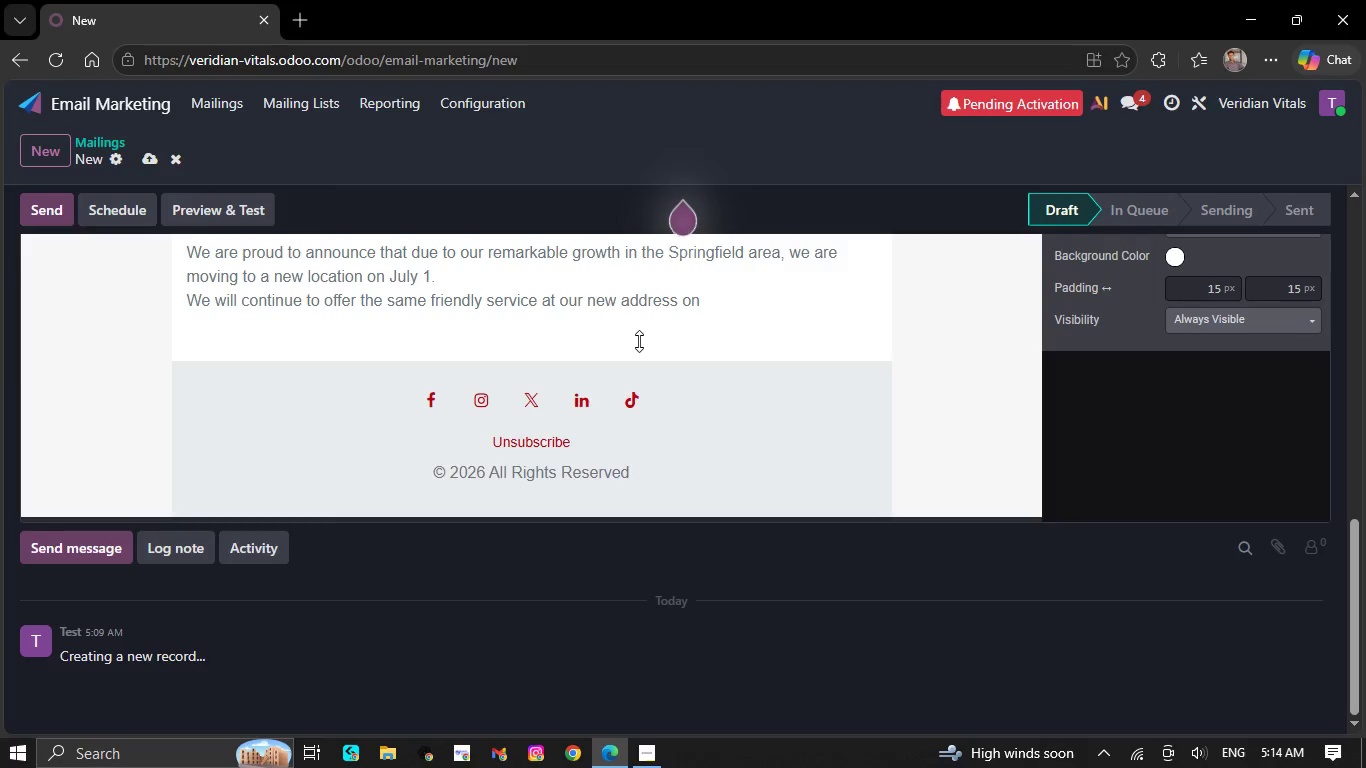 
key(Backspace)
 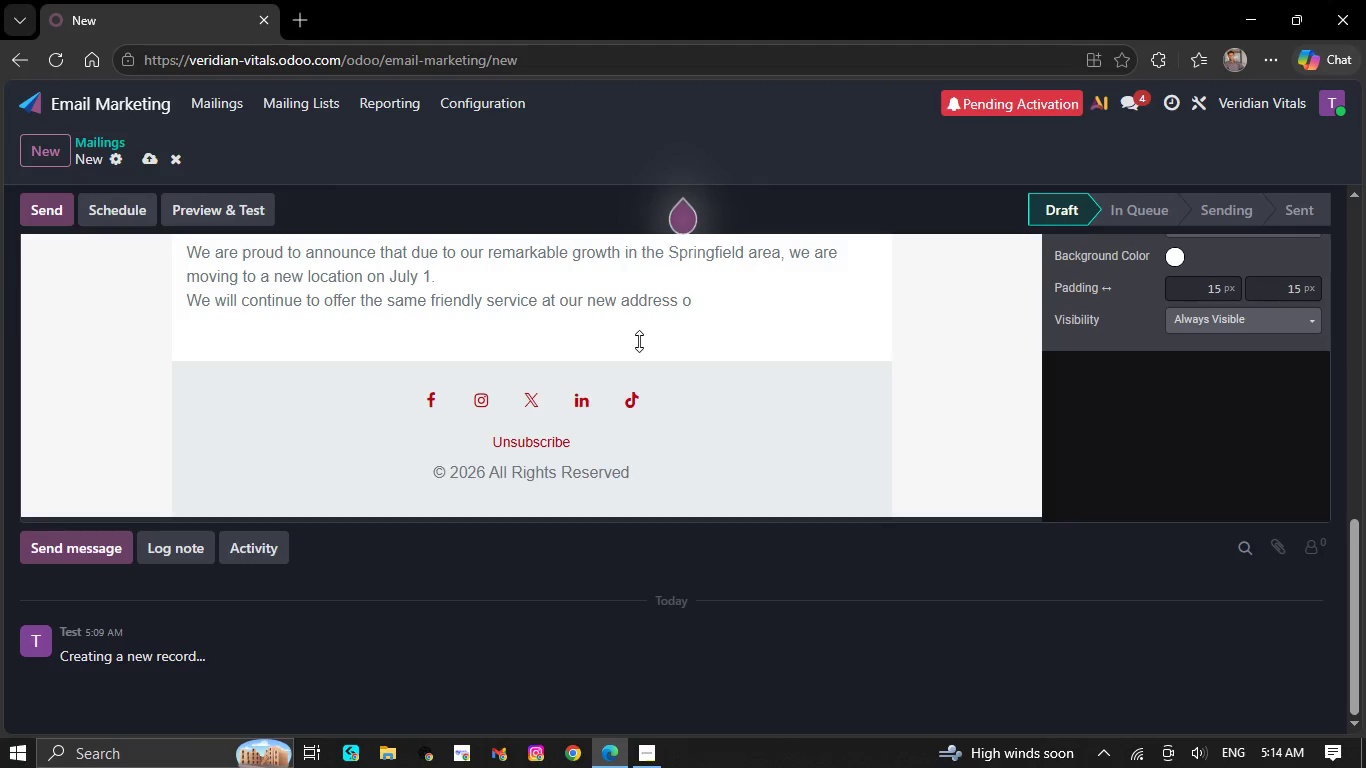 
key(Backspace)
 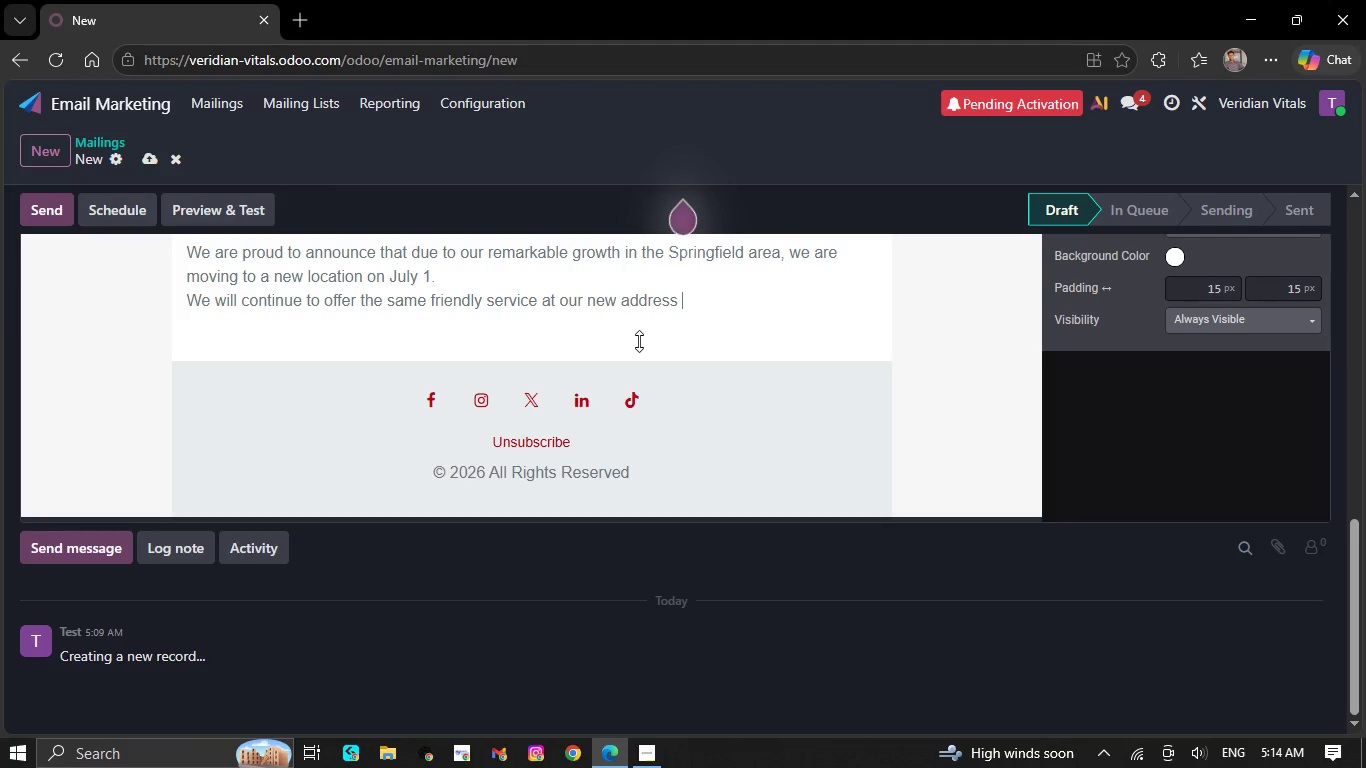 
key(Backspace)
 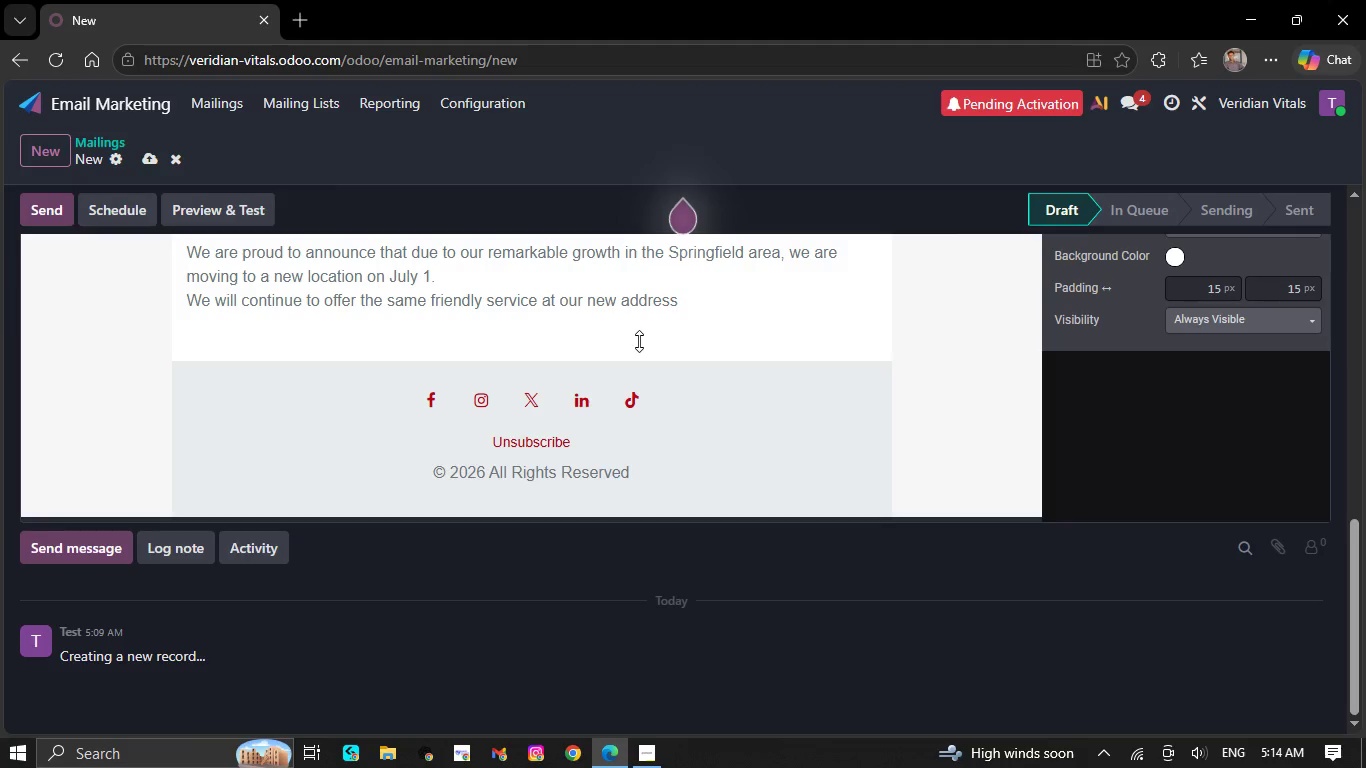 
key(Backspace)
 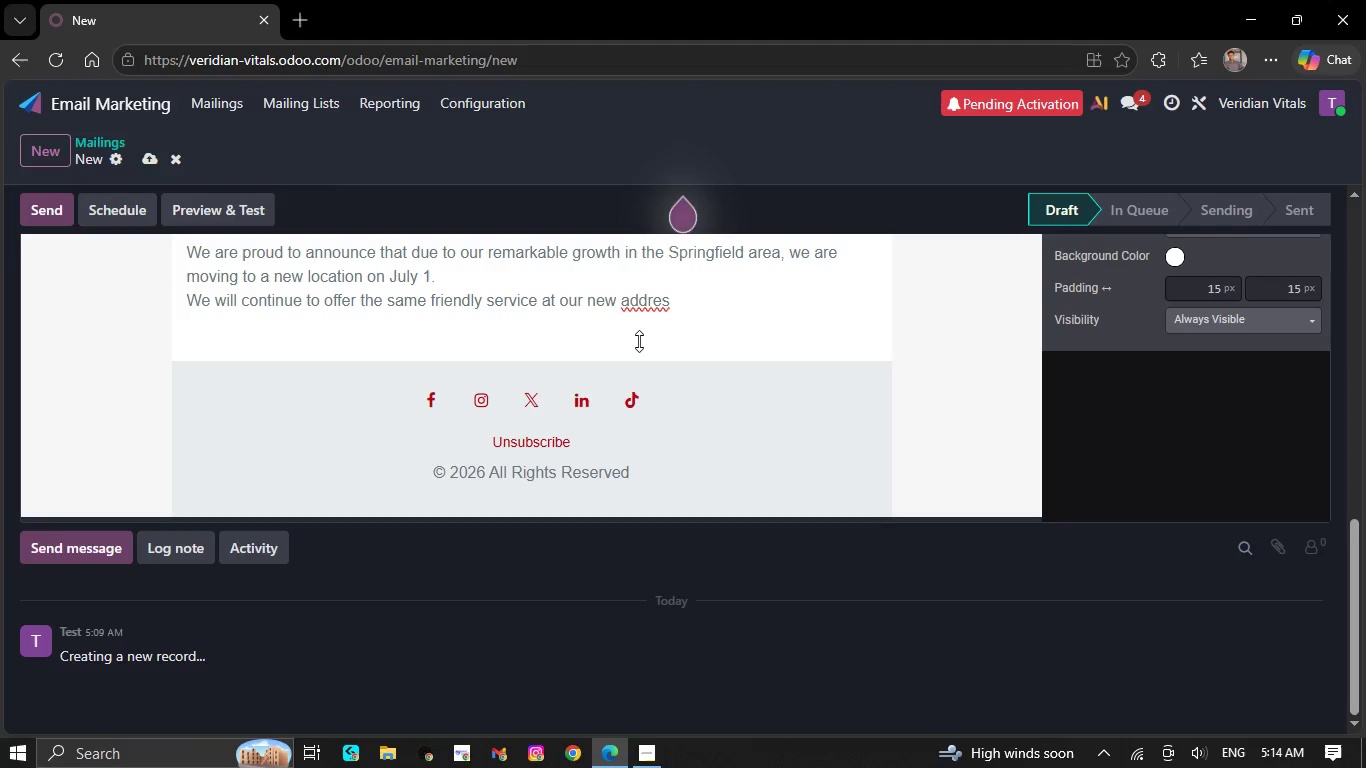 
key(Backspace)
 